 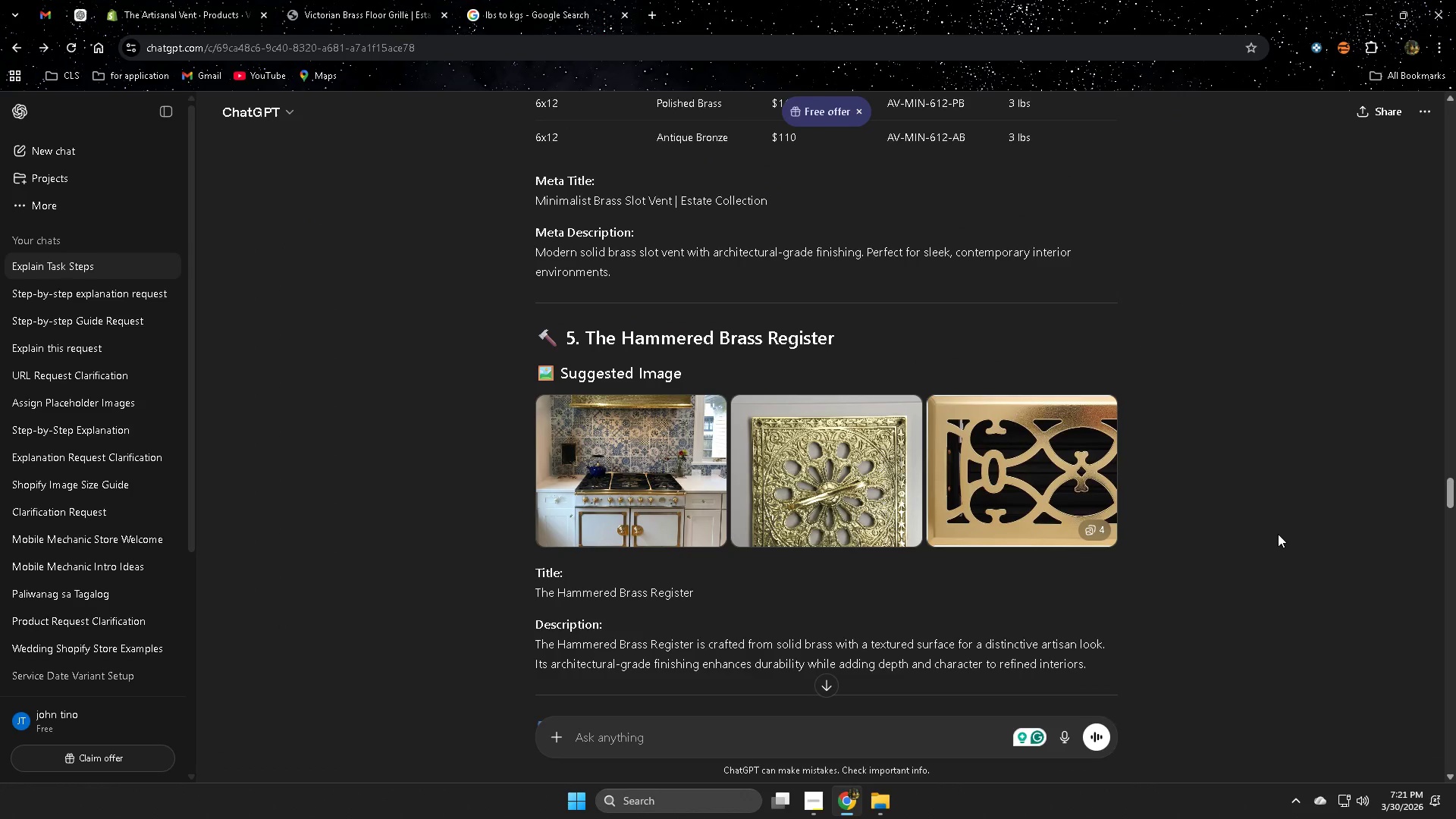 
scroll: coordinate [1276, 531], scroll_direction: up, amount: 37.0
 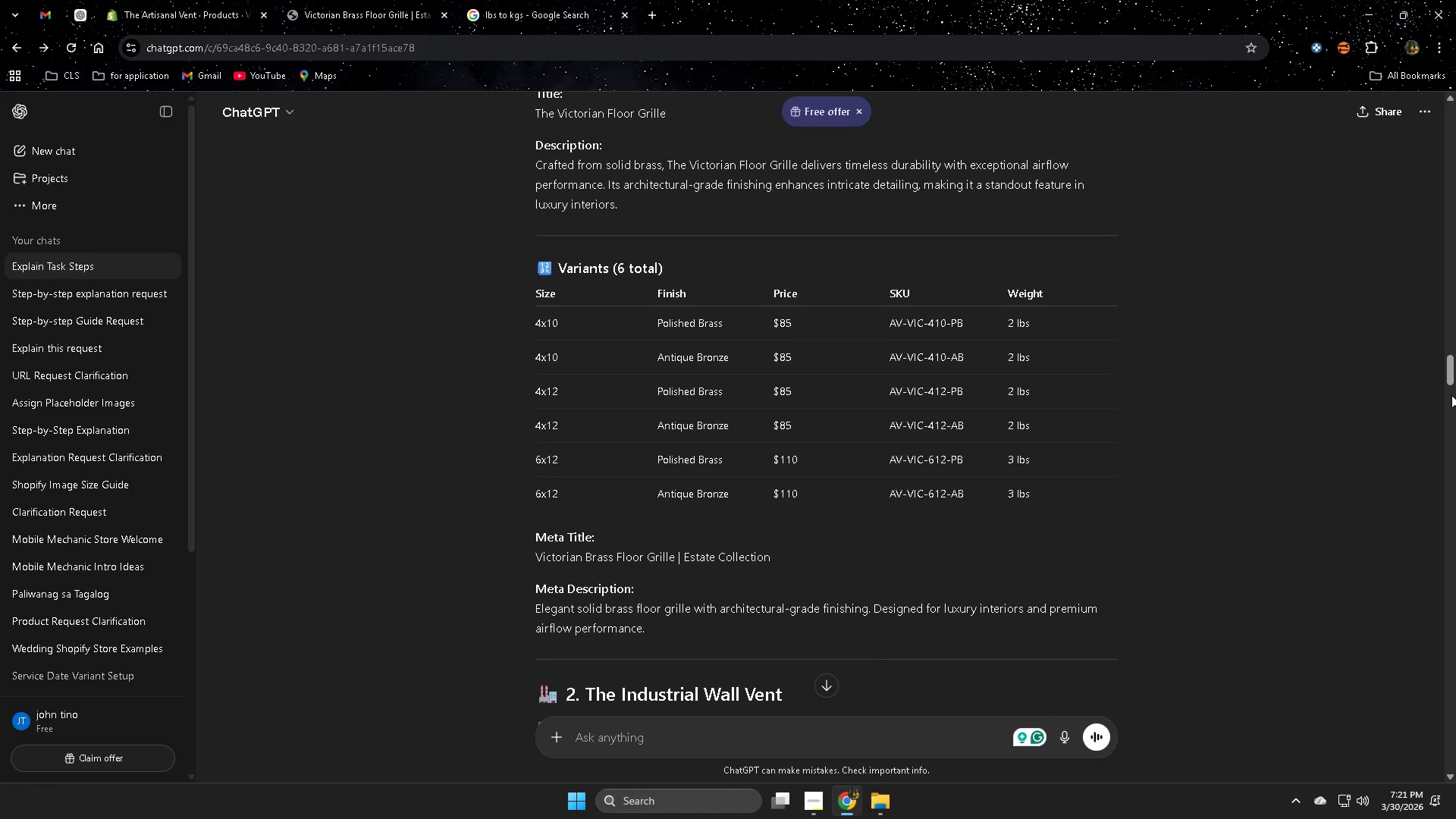 
left_click_drag(start_coordinate=[1450, 378], to_coordinate=[1432, 382])
 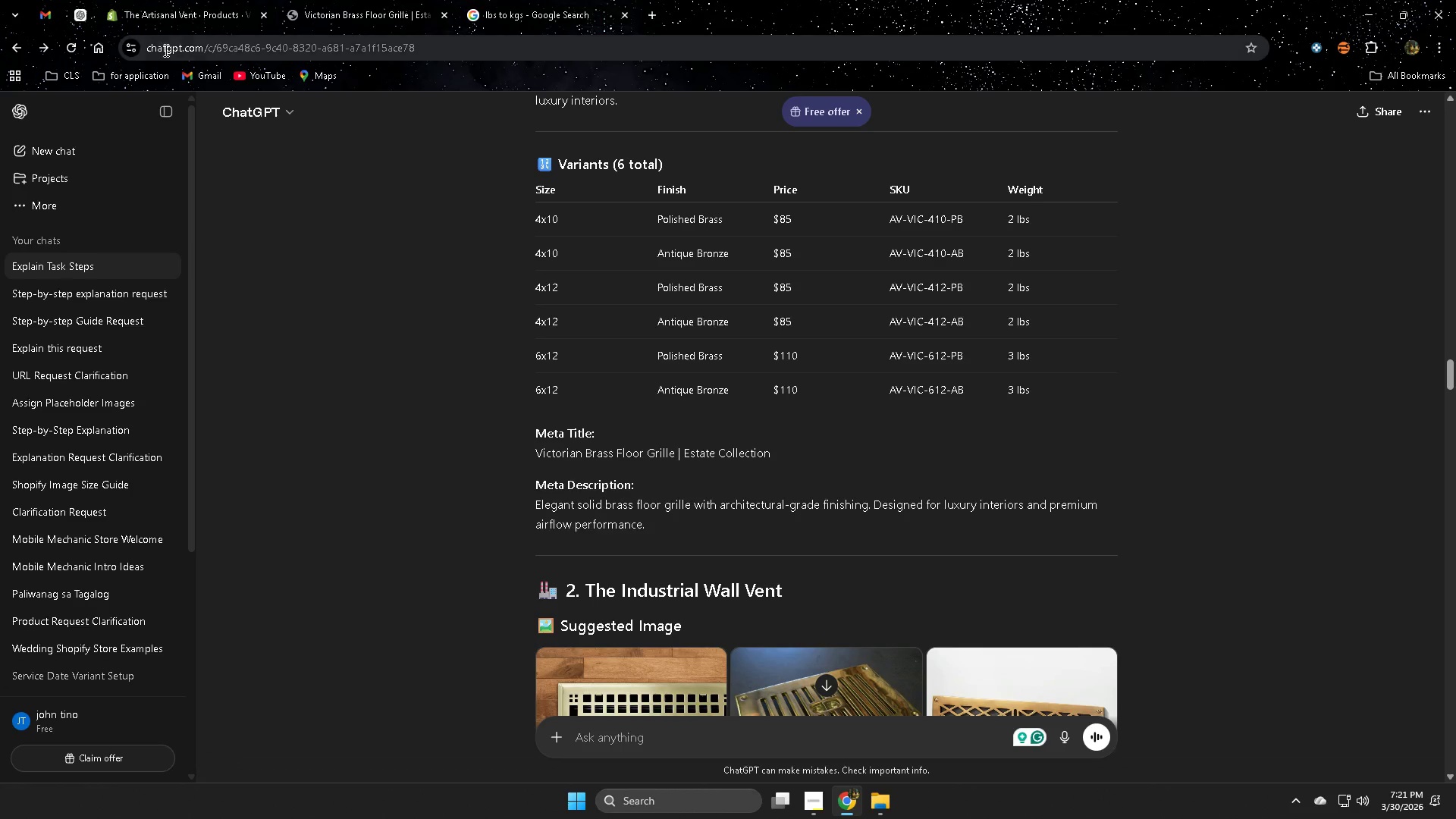 
wait(6.05)
 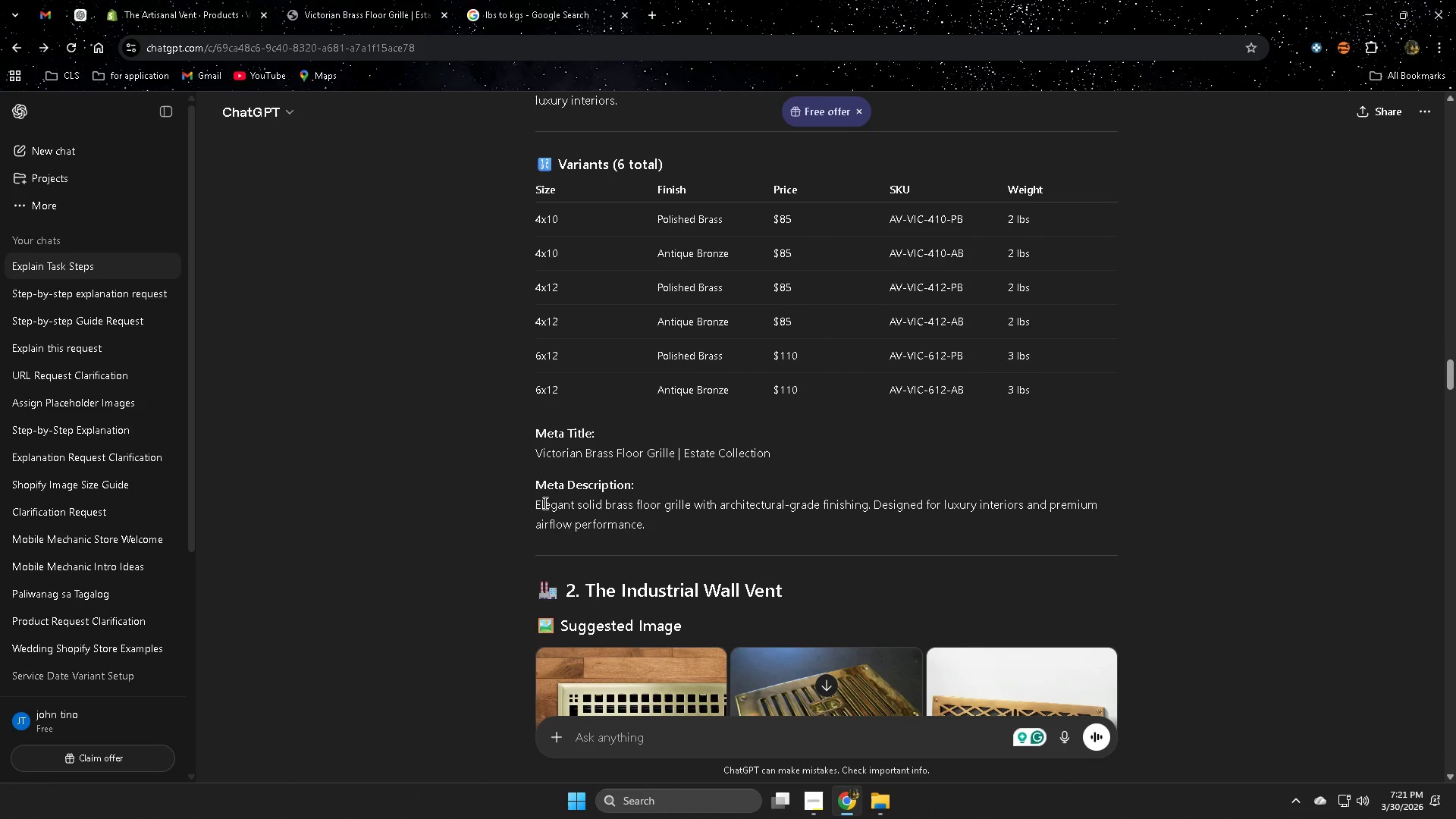 
scroll: coordinate [1169, 506], scroll_direction: up, amount: 5.0
 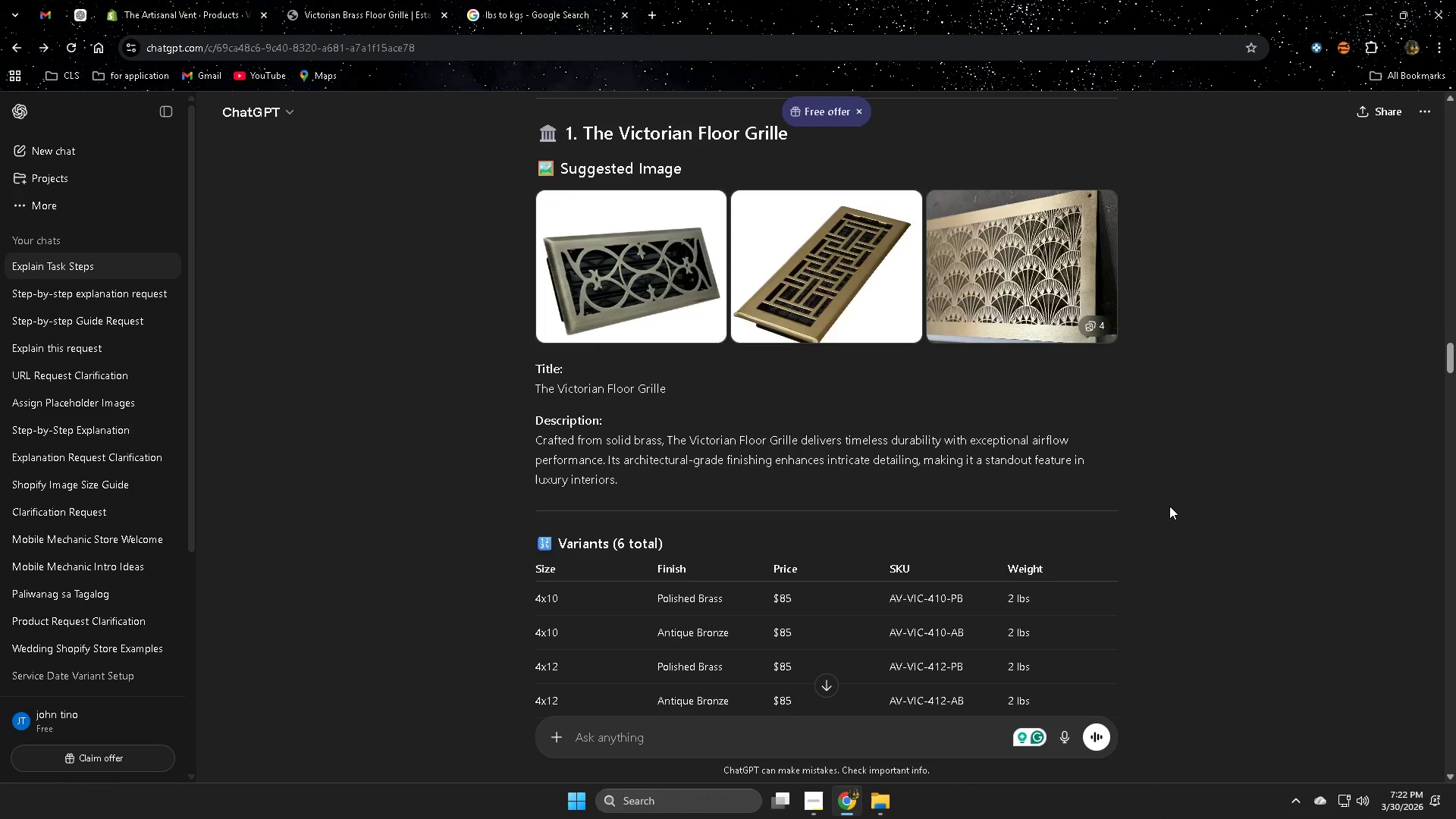 
scroll: coordinate [1169, 508], scroll_direction: down, amount: 4.0
 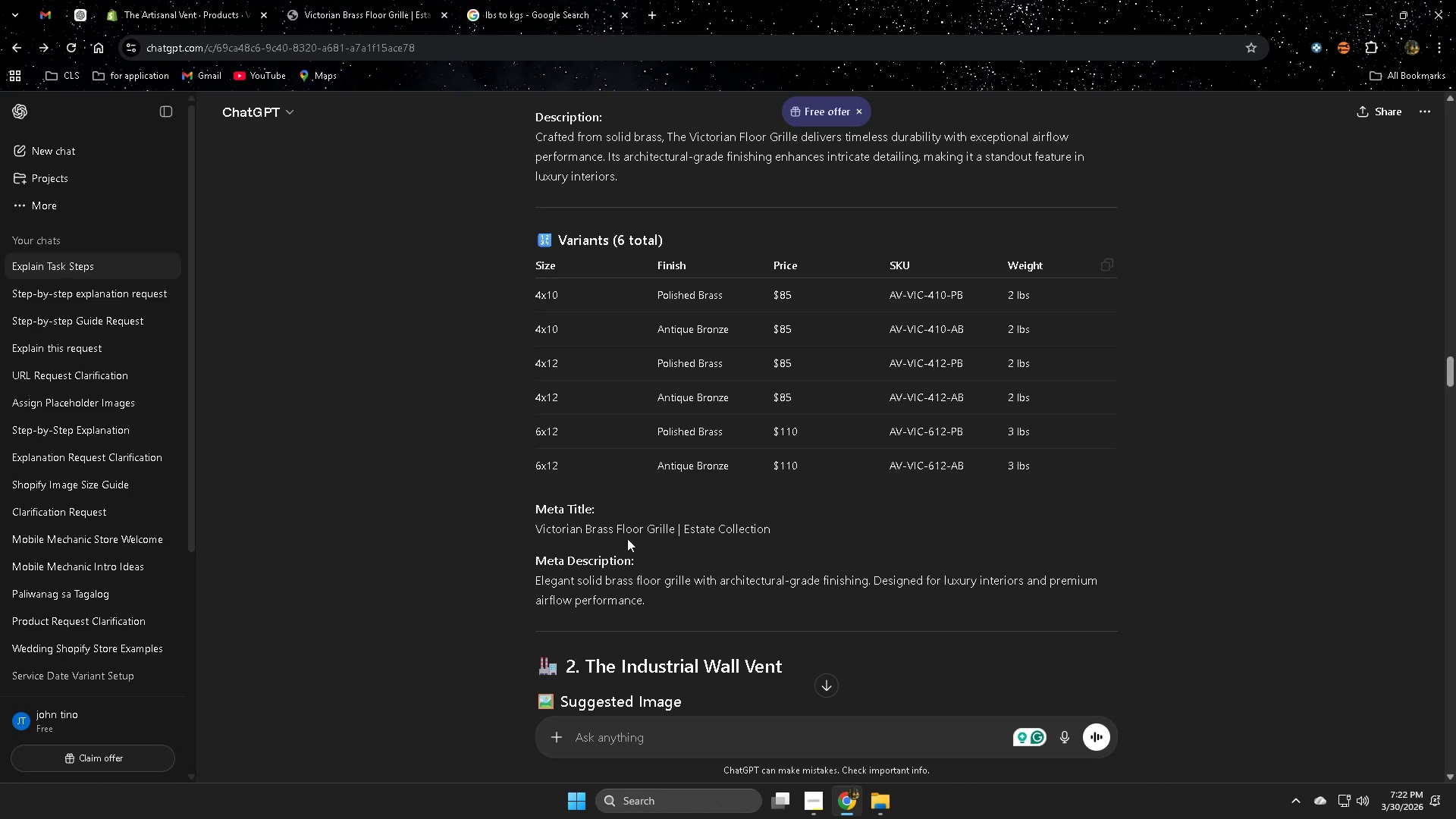 
left_click([545, 576])
 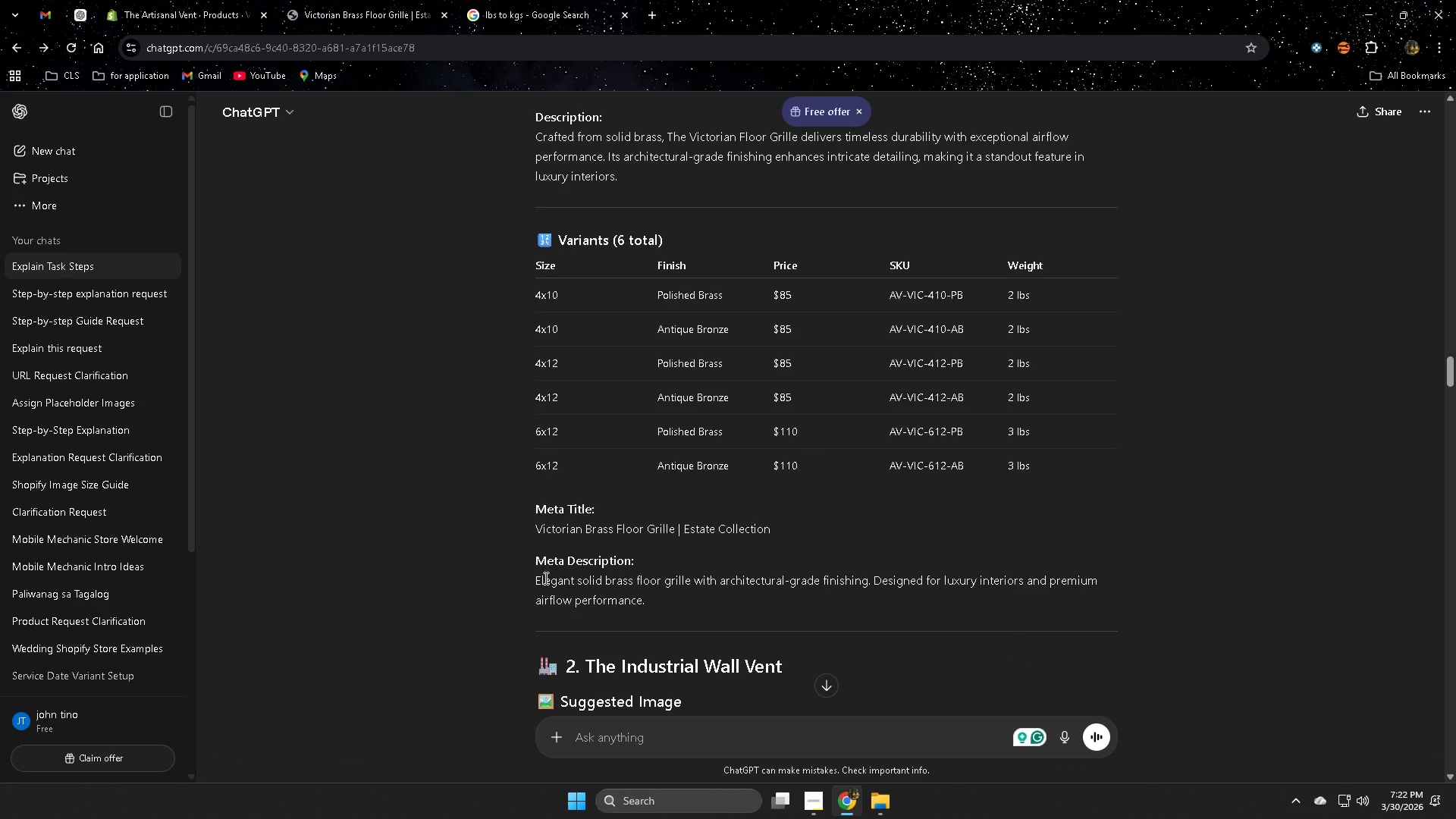 
left_click_drag(start_coordinate=[544, 578], to_coordinate=[643, 601])
 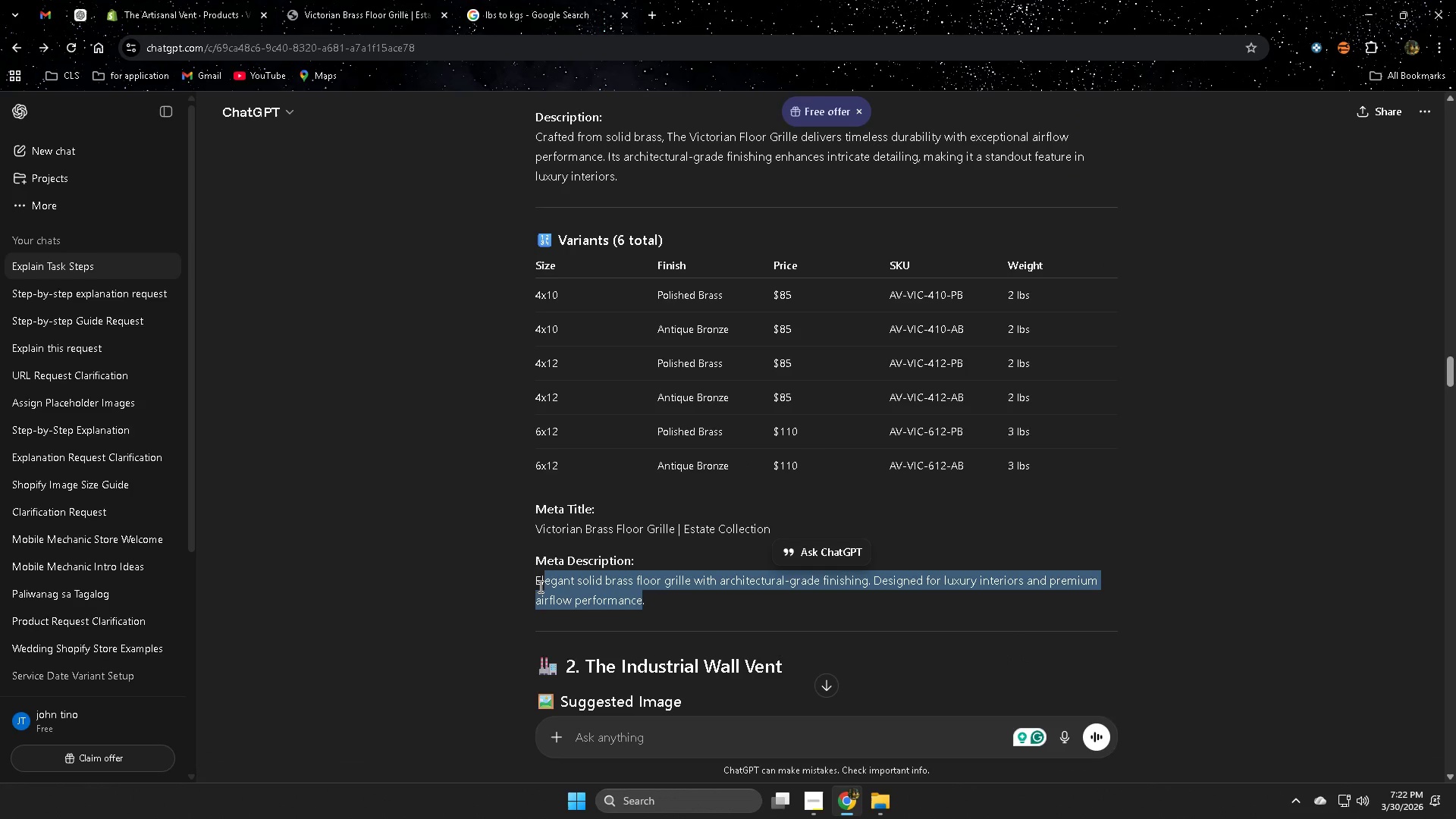 
left_click([538, 580])
 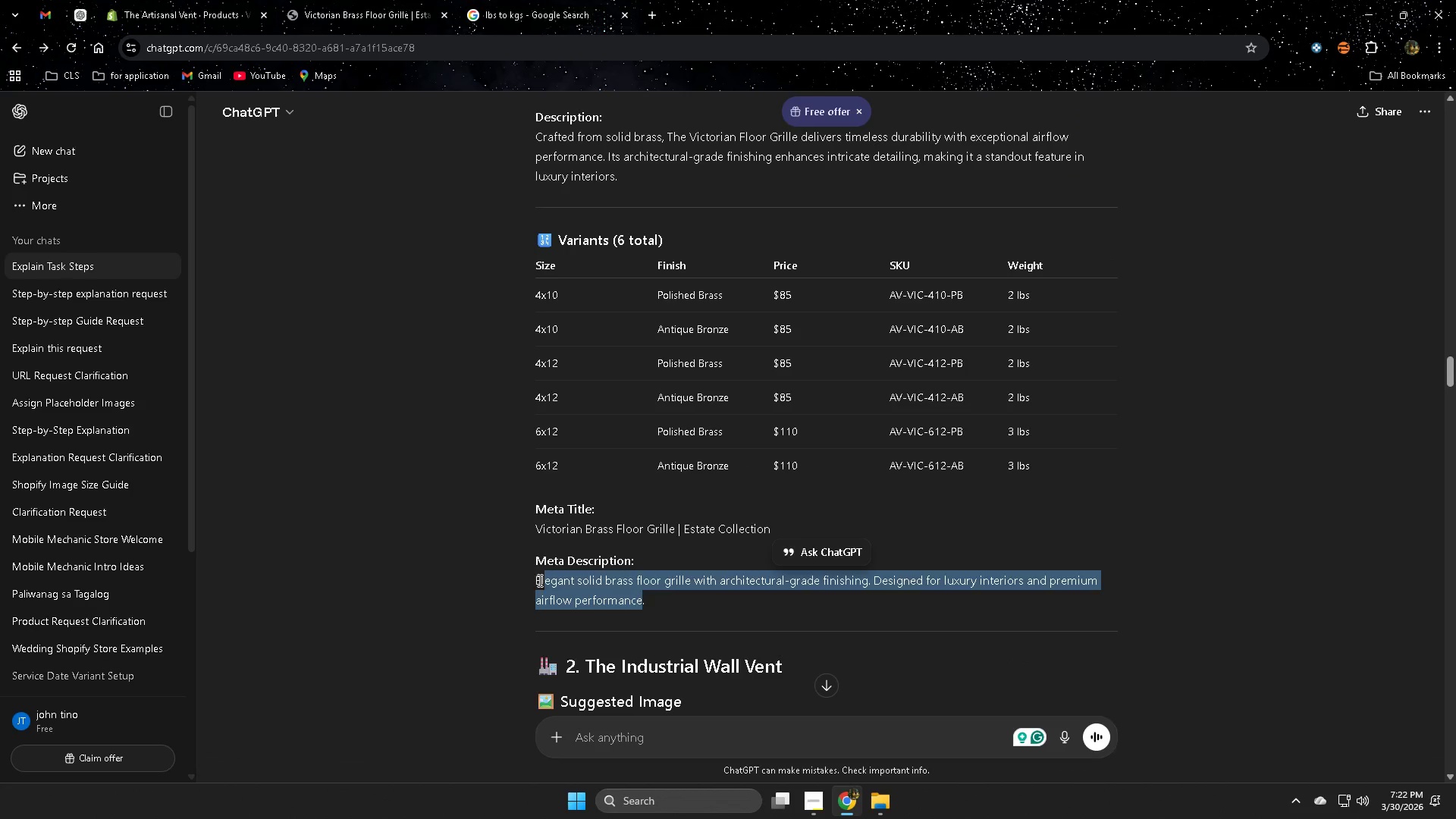 
left_click_drag(start_coordinate=[538, 580], to_coordinate=[673, 608])
 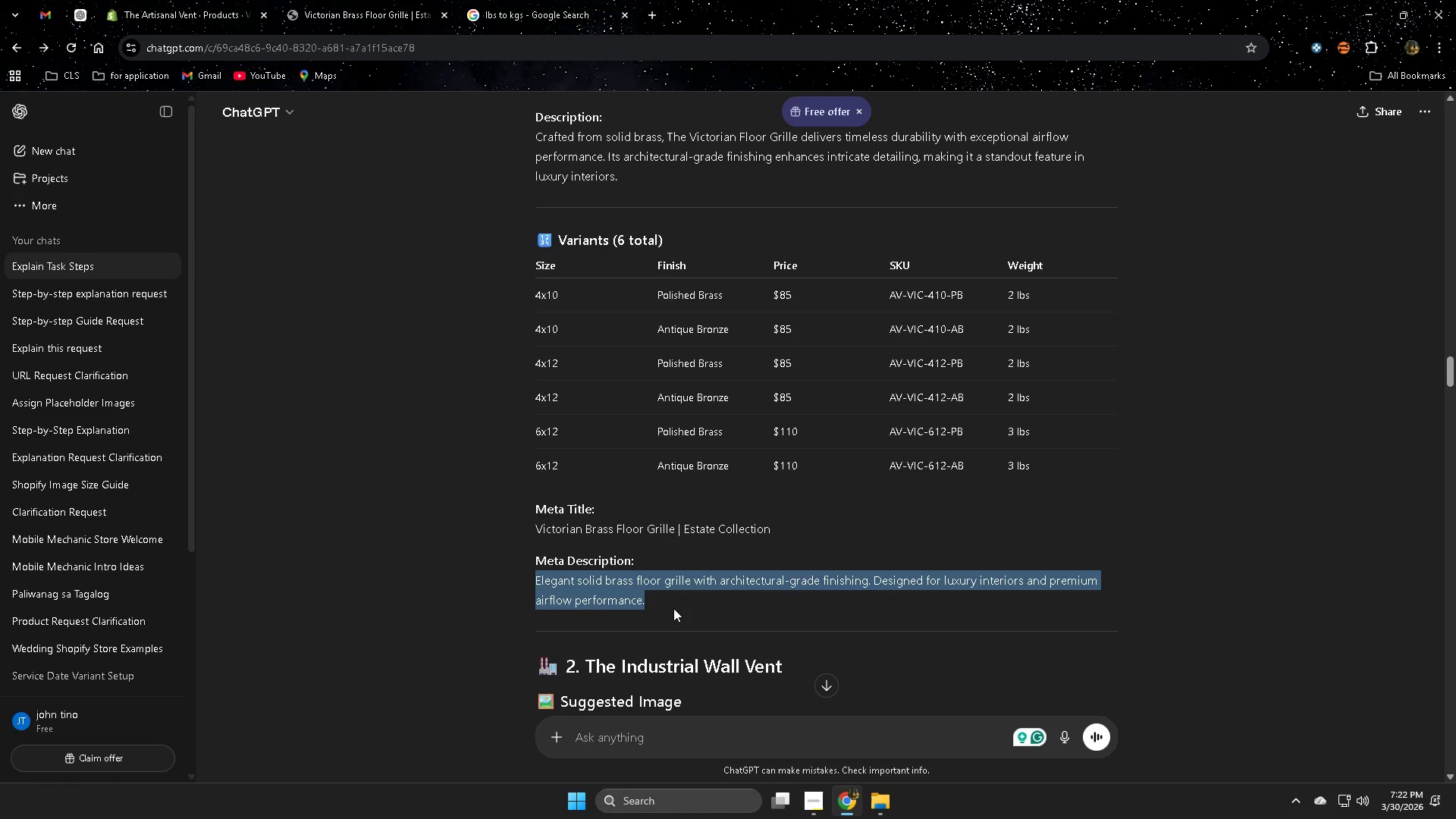 
key(Control+ControlLeft)
 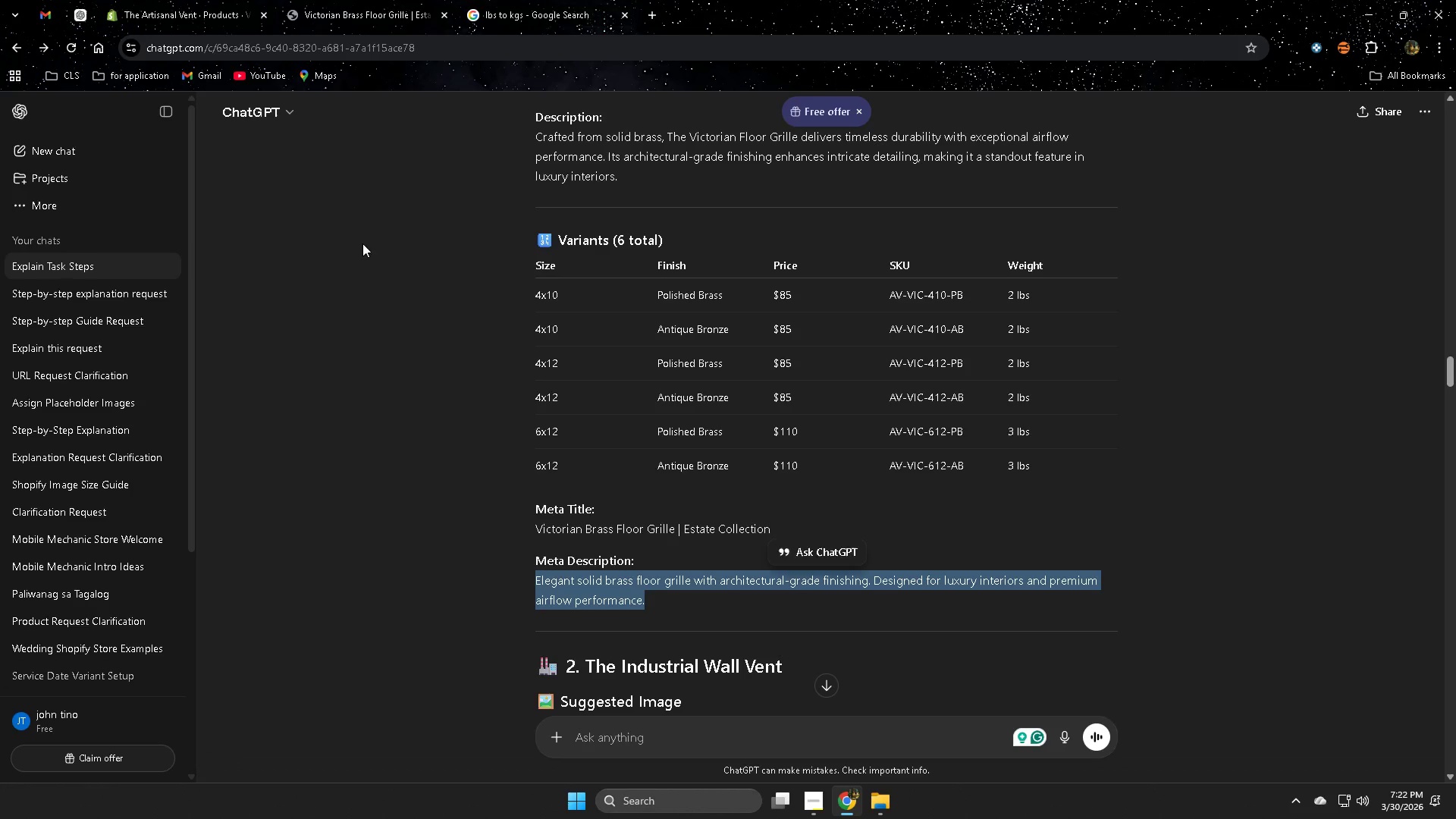 
key(Control+C)
 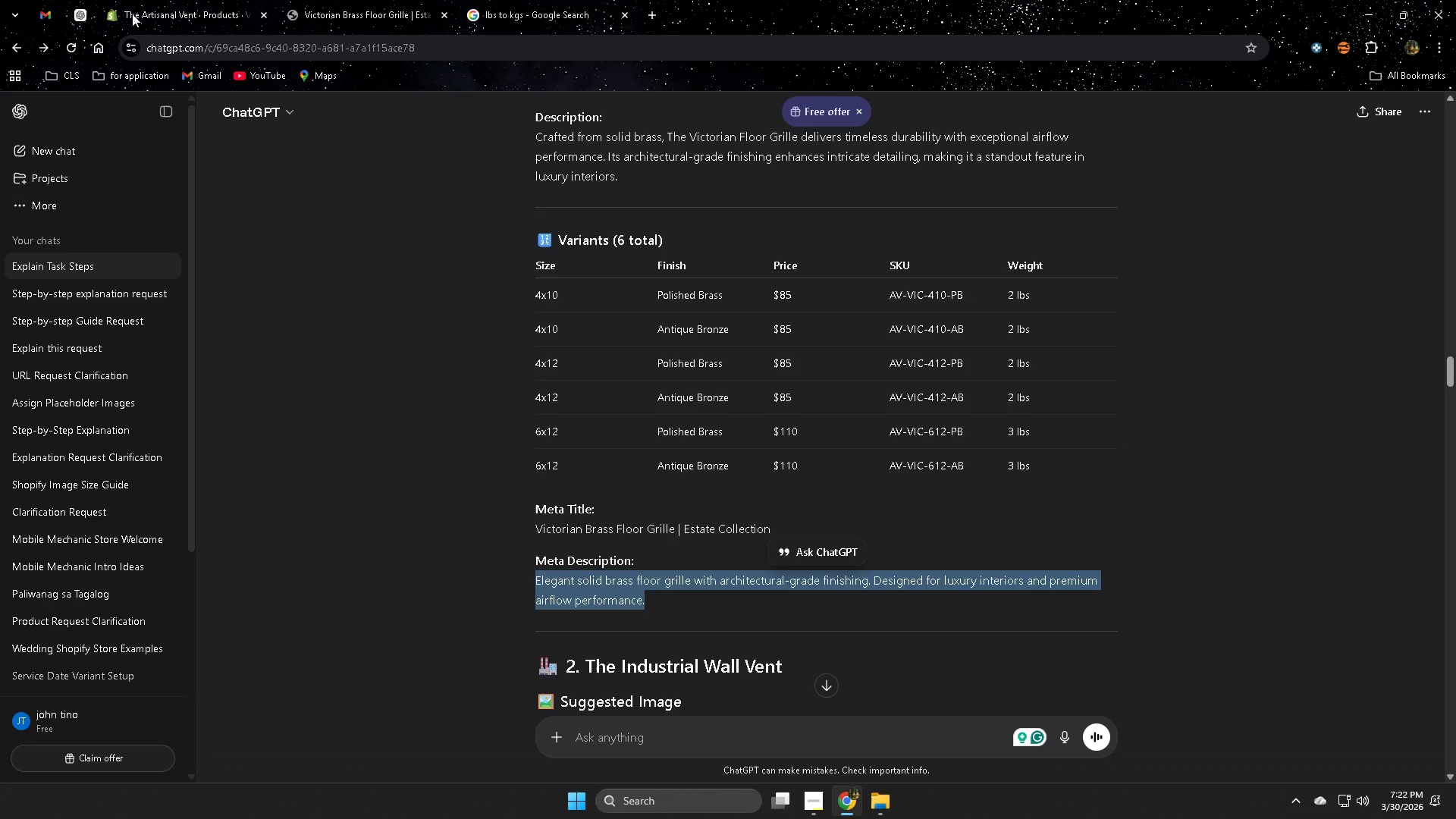 
left_click([153, 0])
 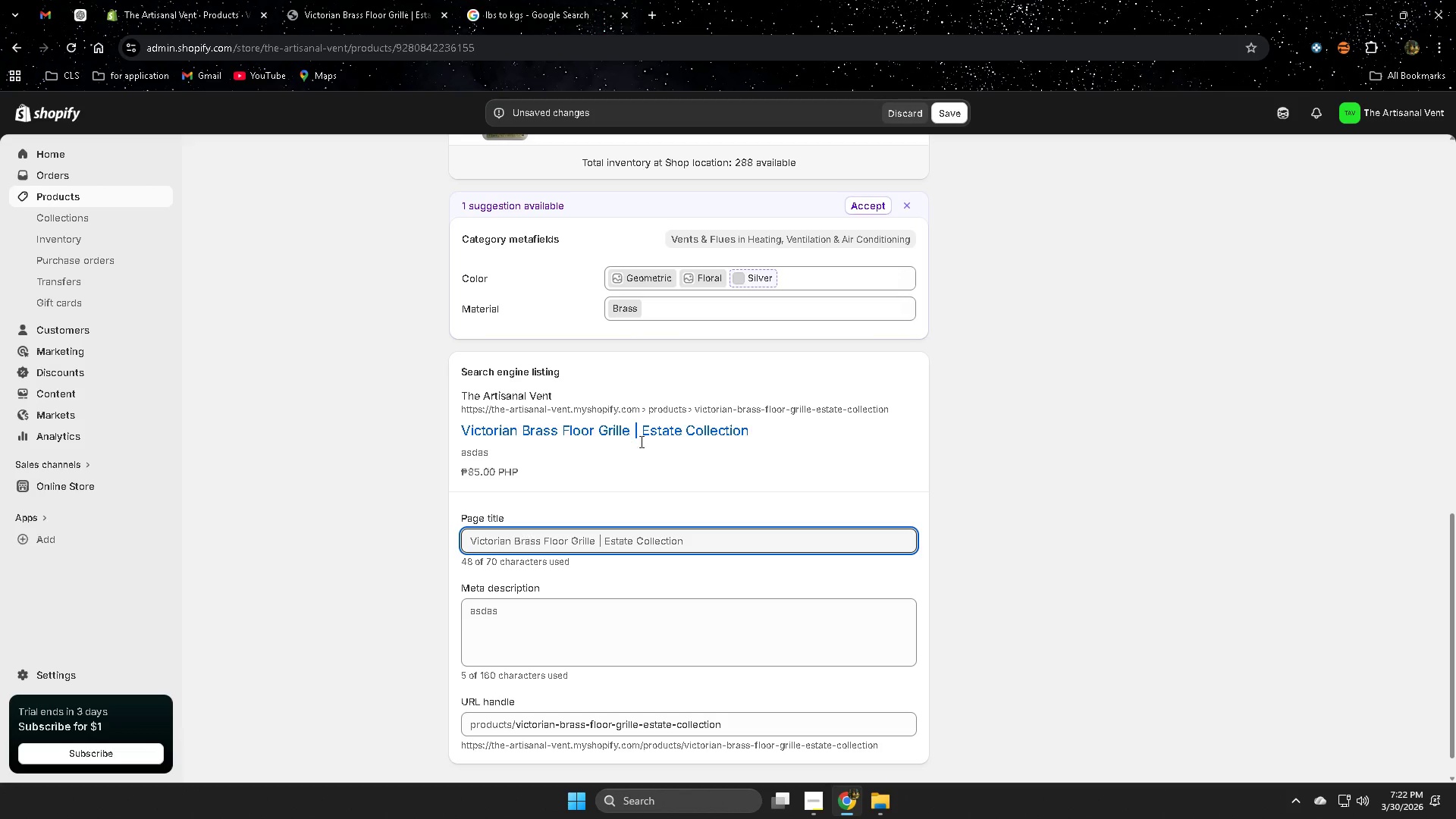 
scroll: coordinate [807, 468], scroll_direction: up, amount: 14.0
 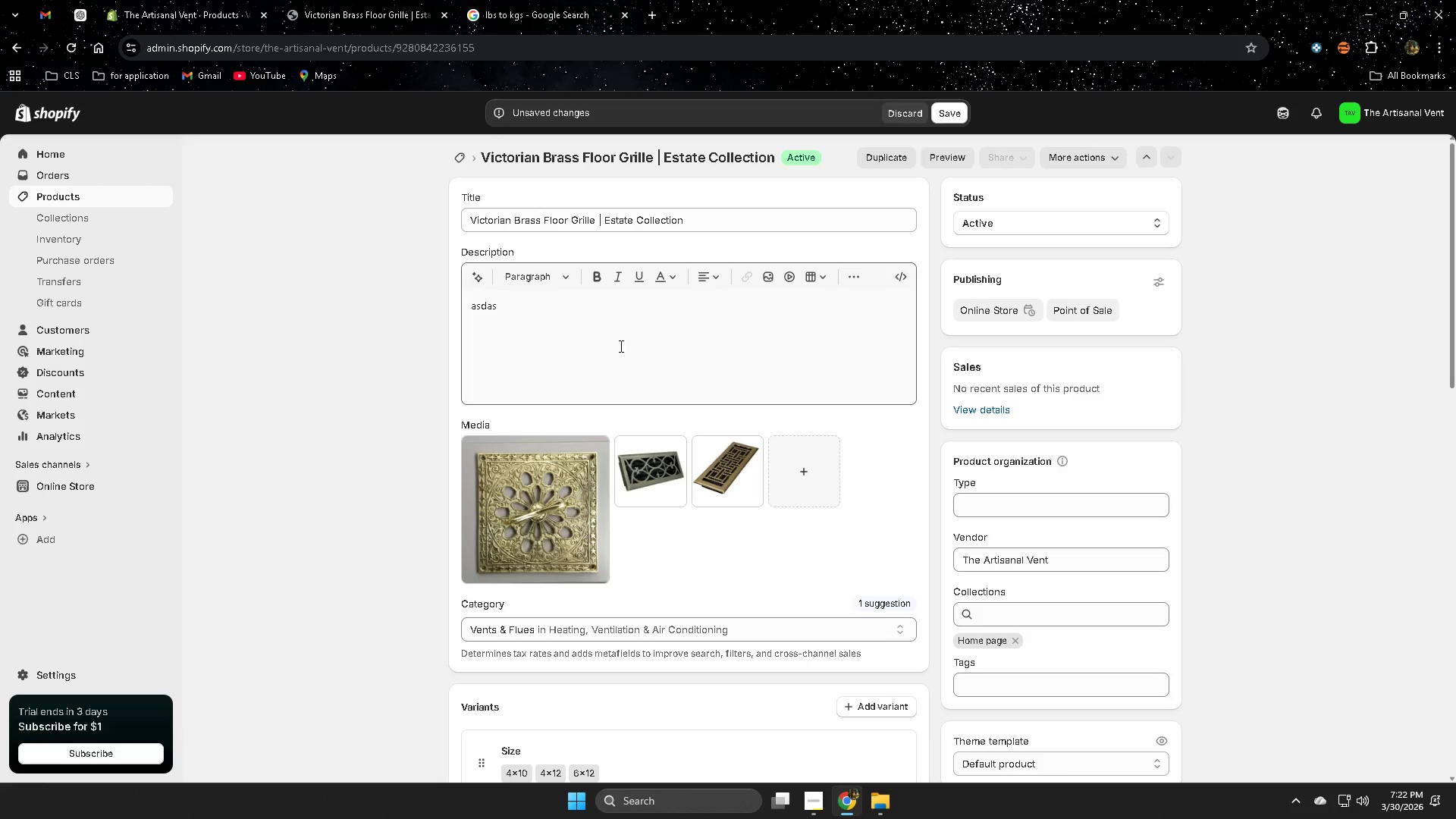 
left_click([619, 326])
 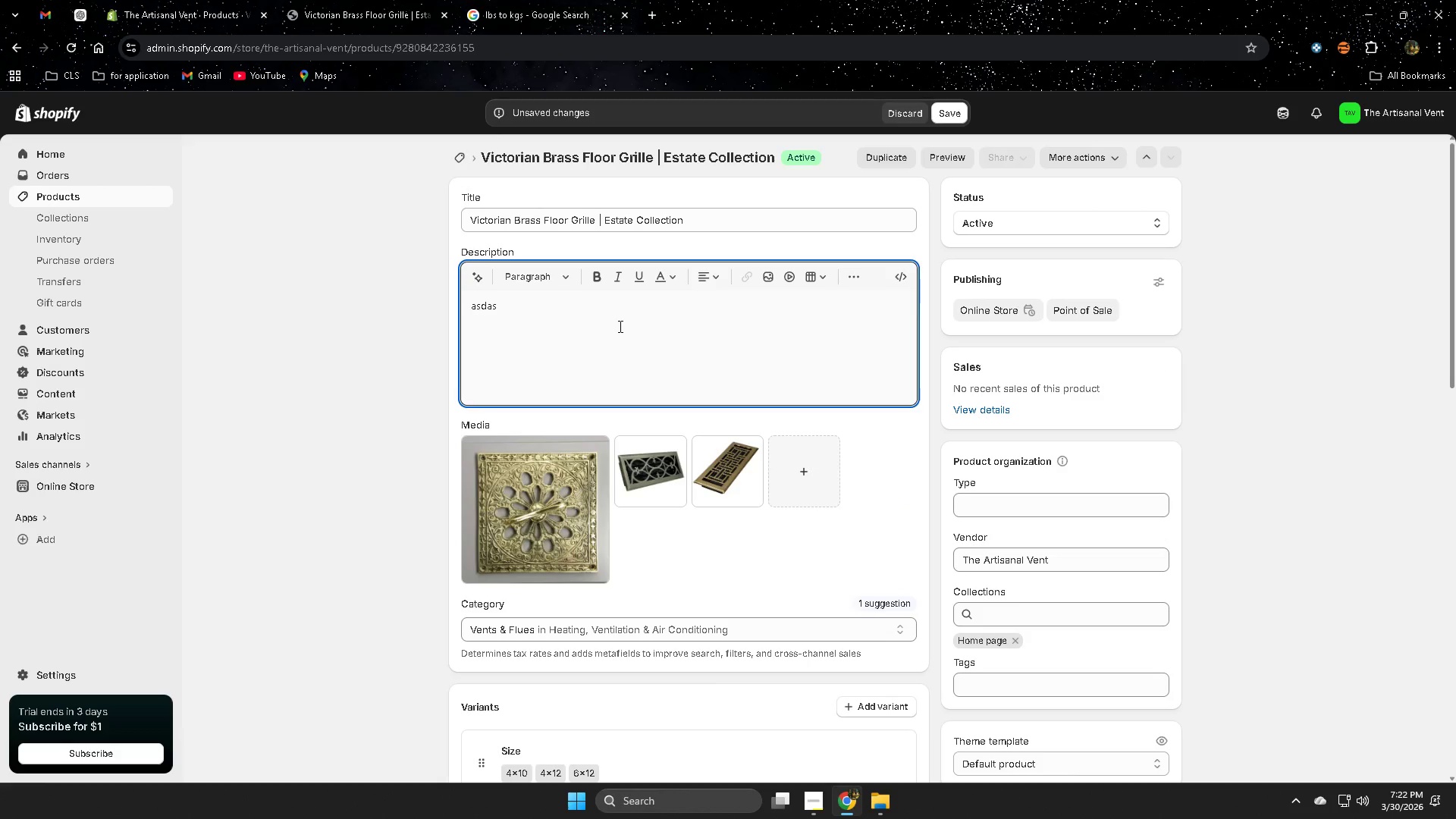 
hold_key(key=ControlLeft, duration=0.38)
 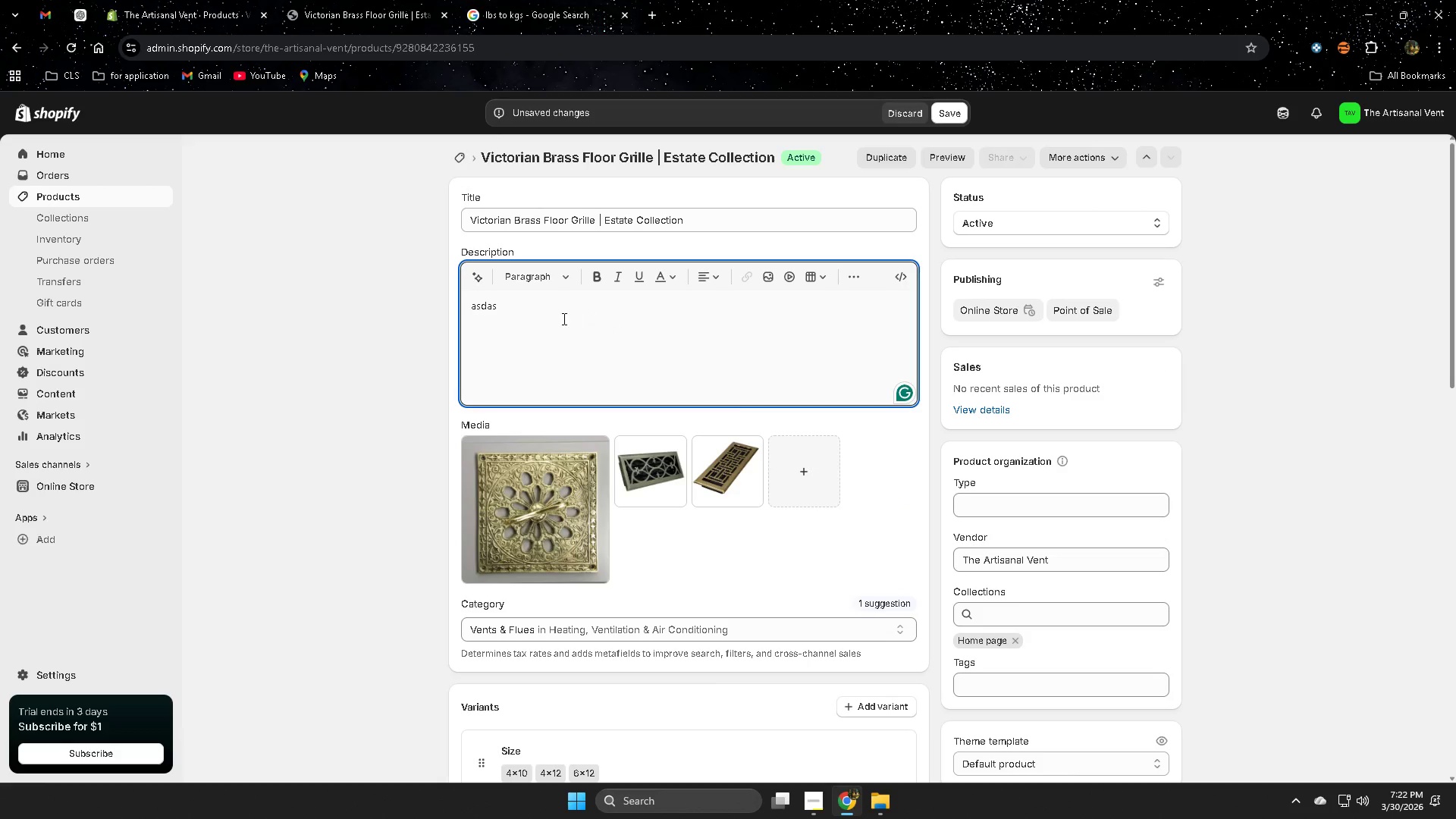 
left_click_drag(start_coordinate=[554, 312], to_coordinate=[392, 306])
 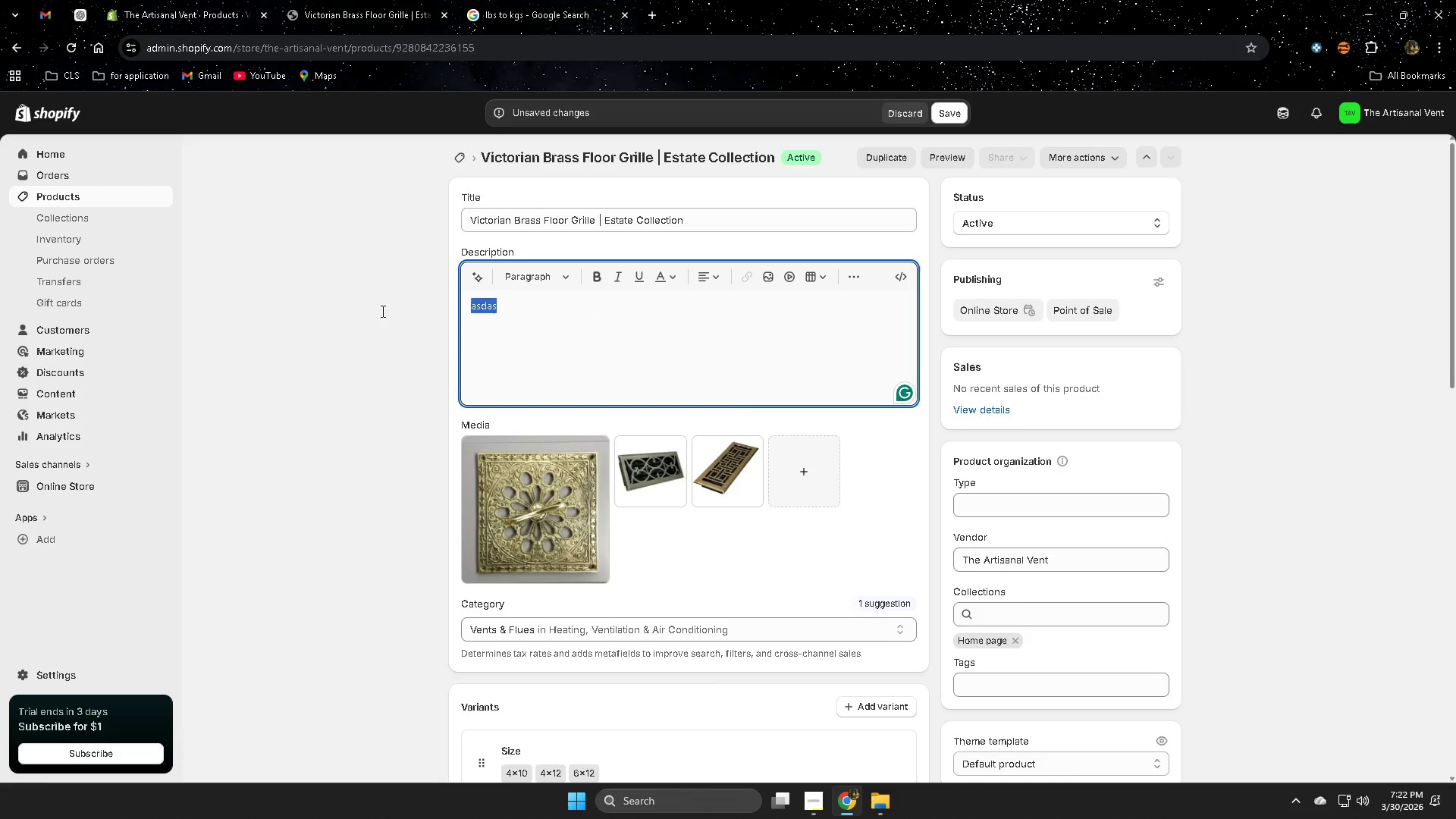 
key(Control+ControlLeft)
 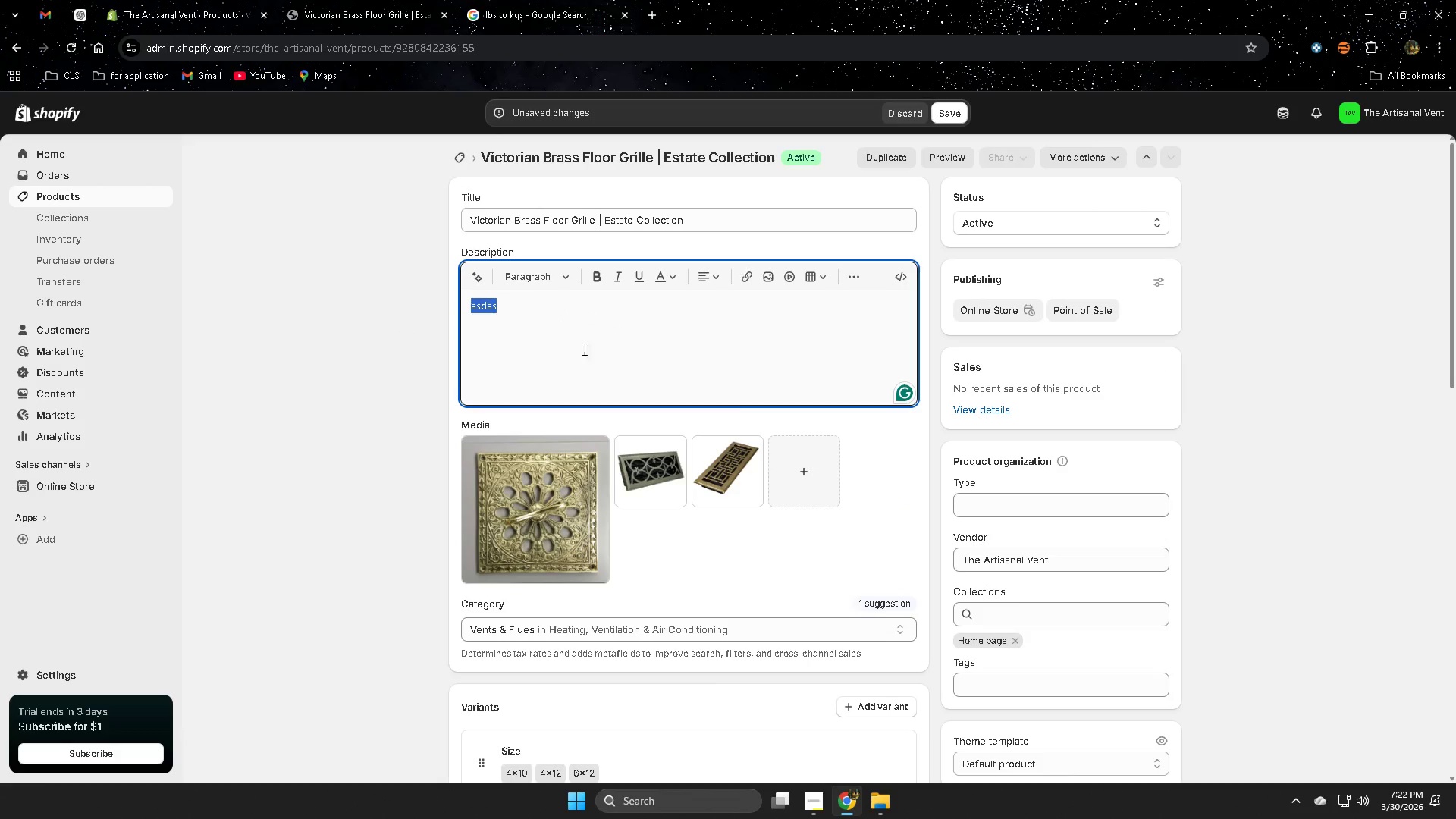 
key(Control+V)
 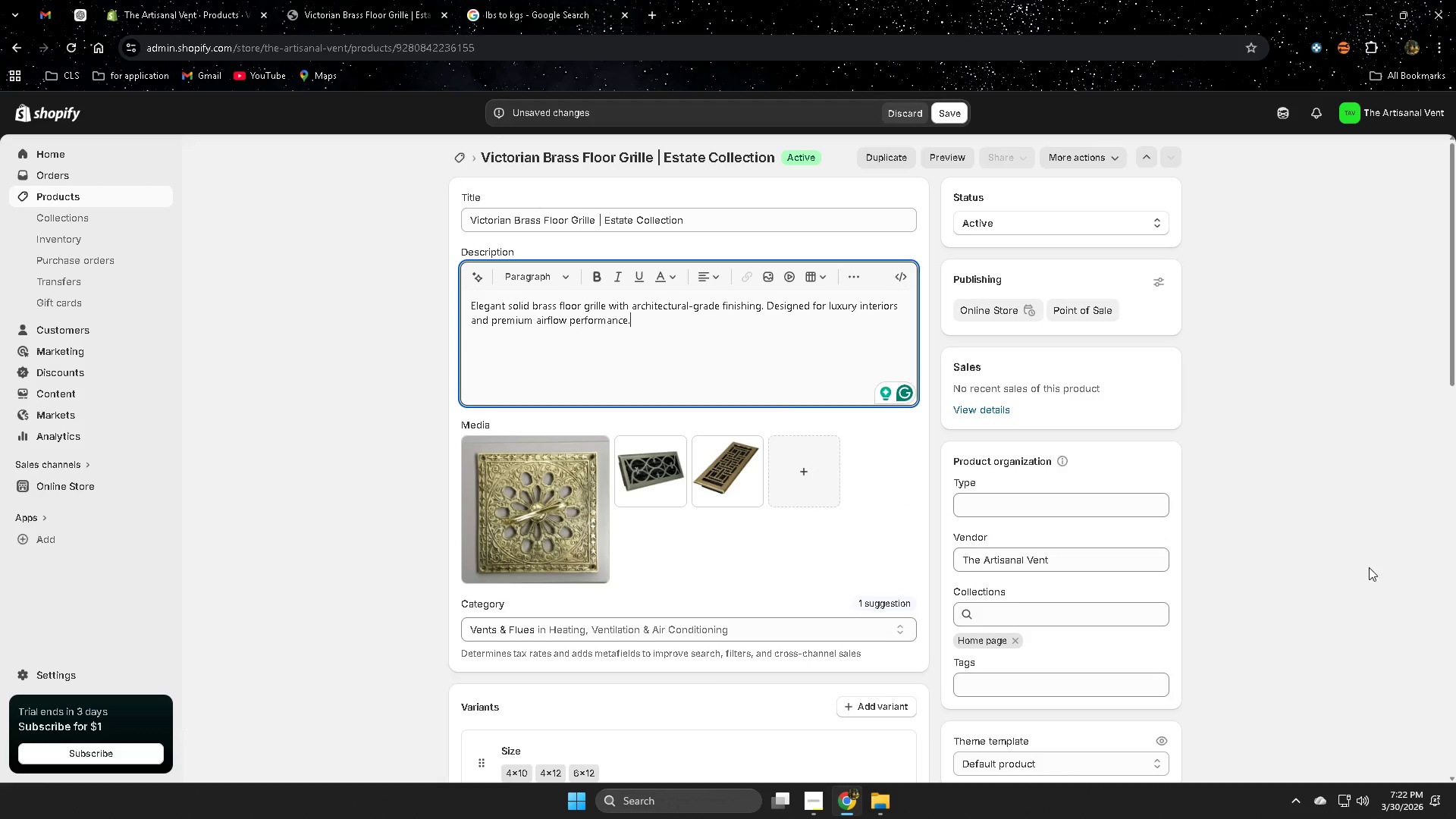 
left_click([1349, 527])
 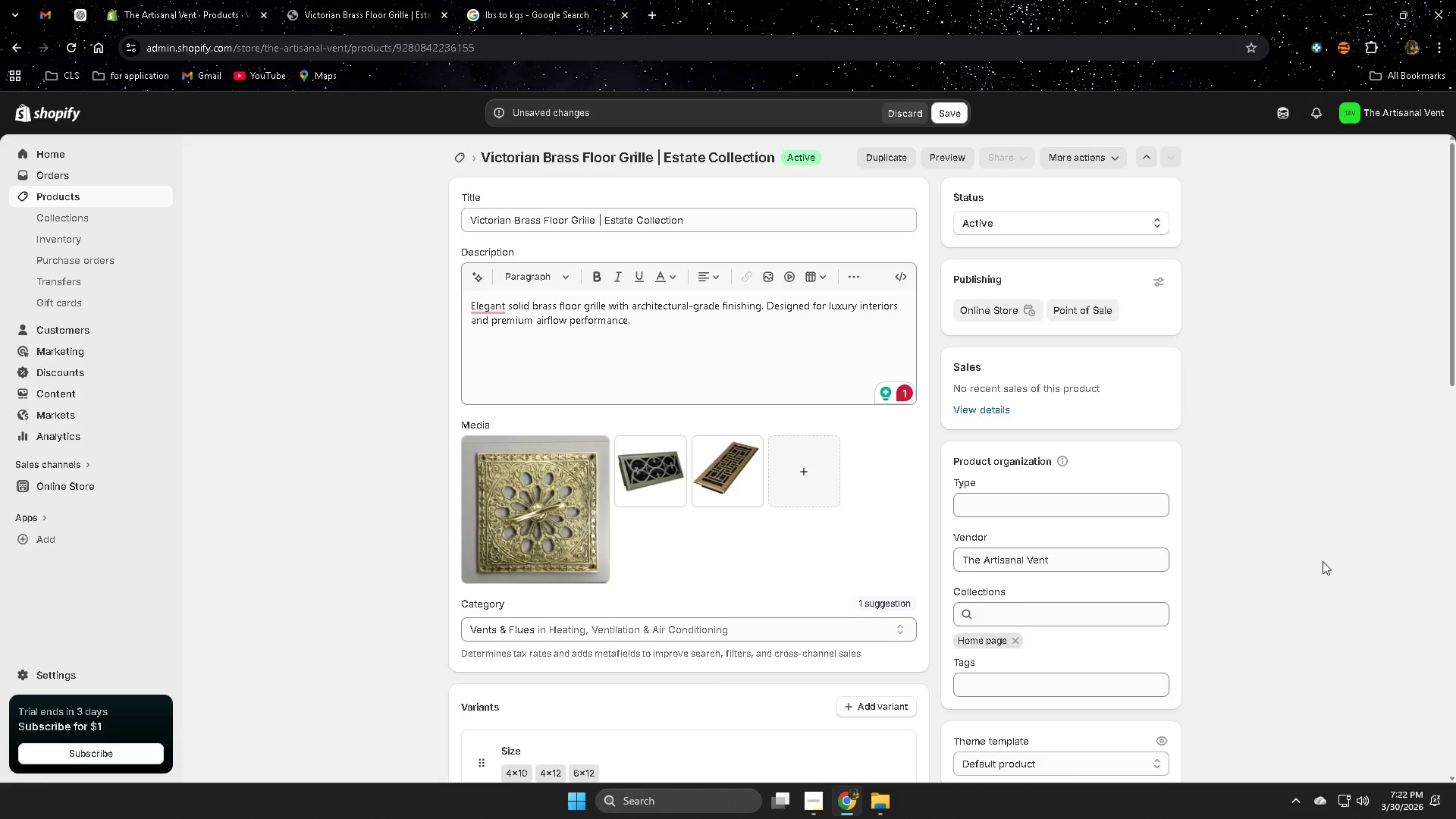 
scroll: coordinate [1285, 586], scroll_direction: down, amount: 13.0
 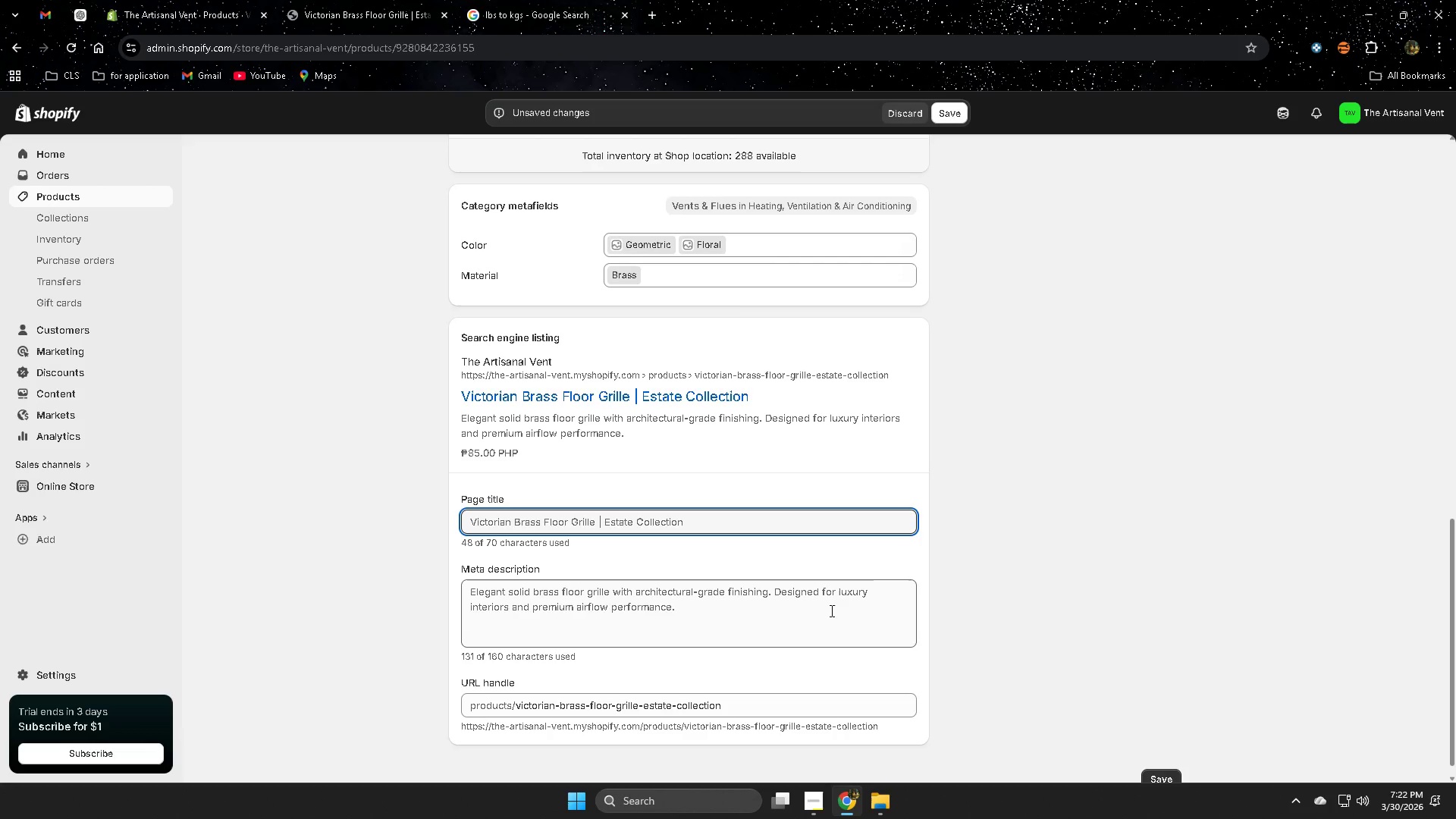 
double_click([828, 611])
 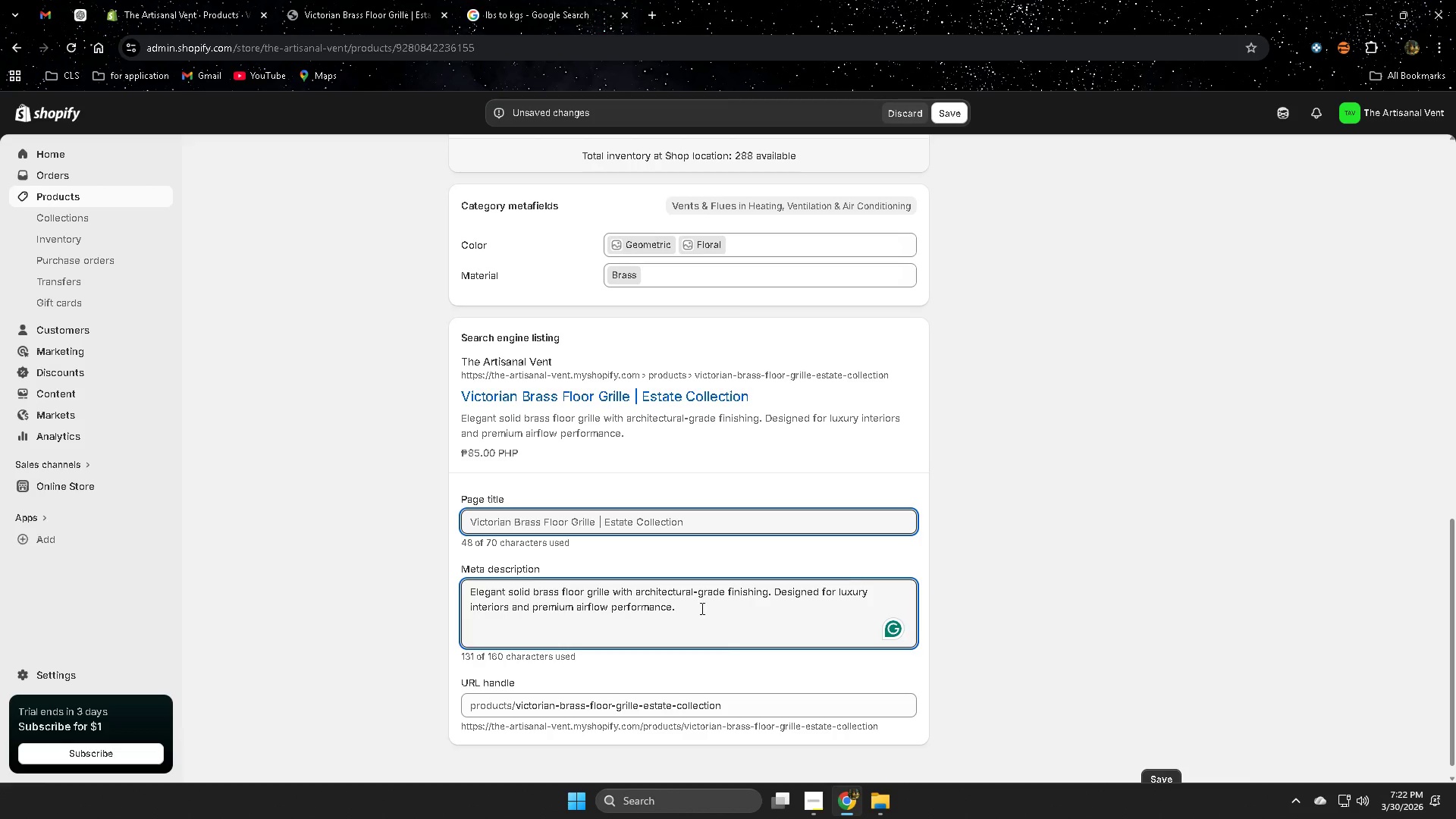 
double_click([699, 608])
 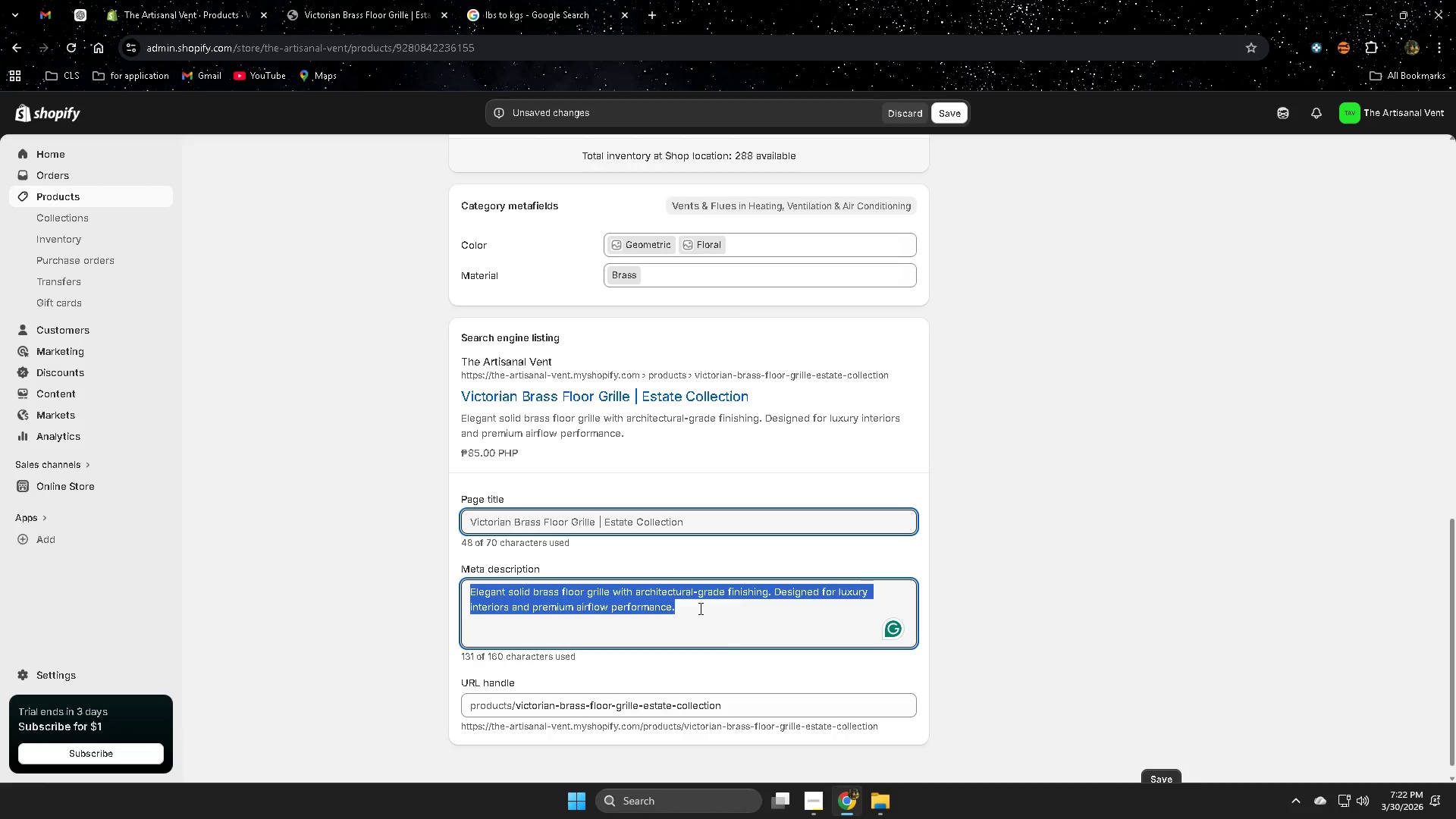 
triple_click([699, 608])
 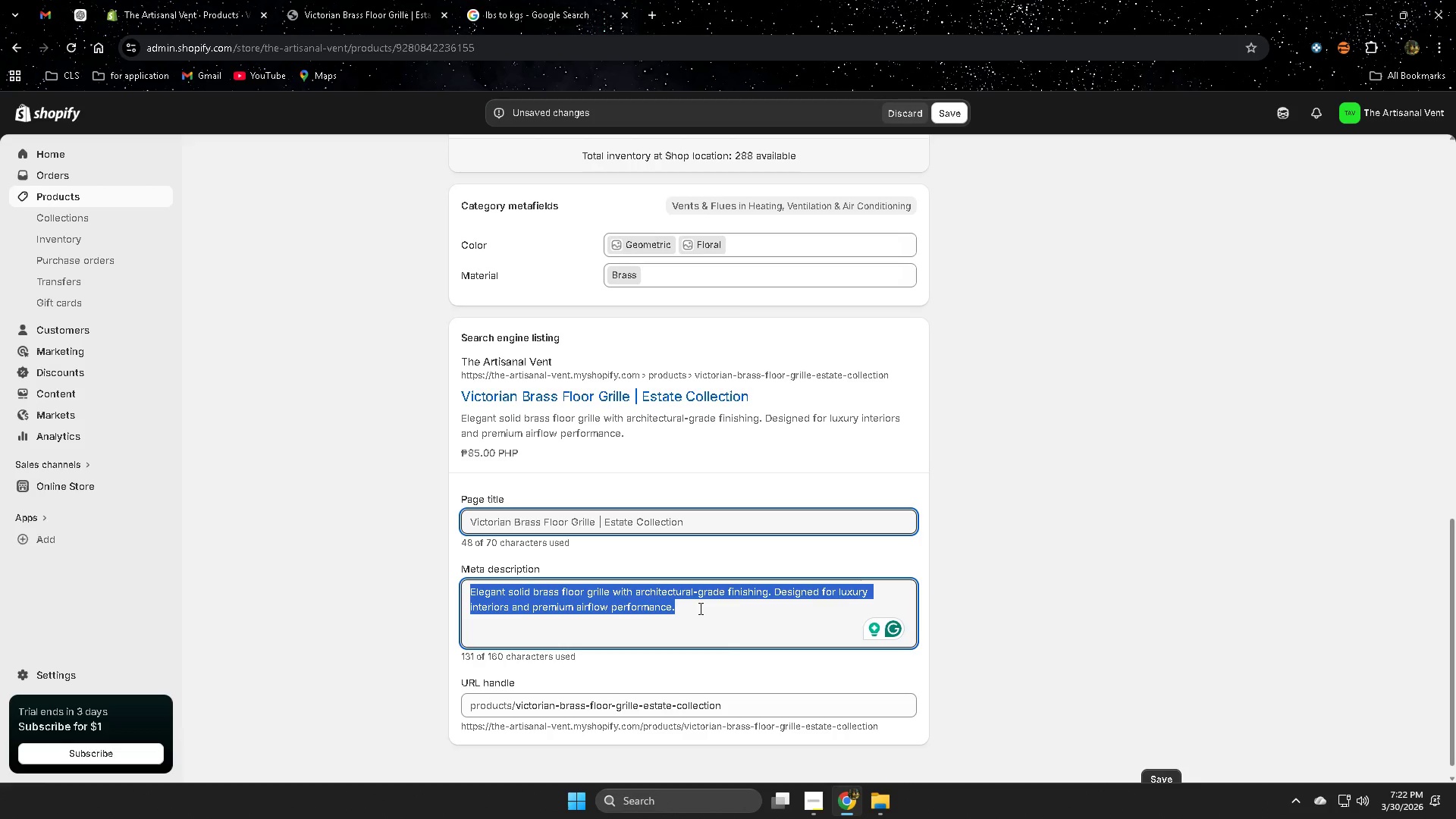 
key(Control+V)
 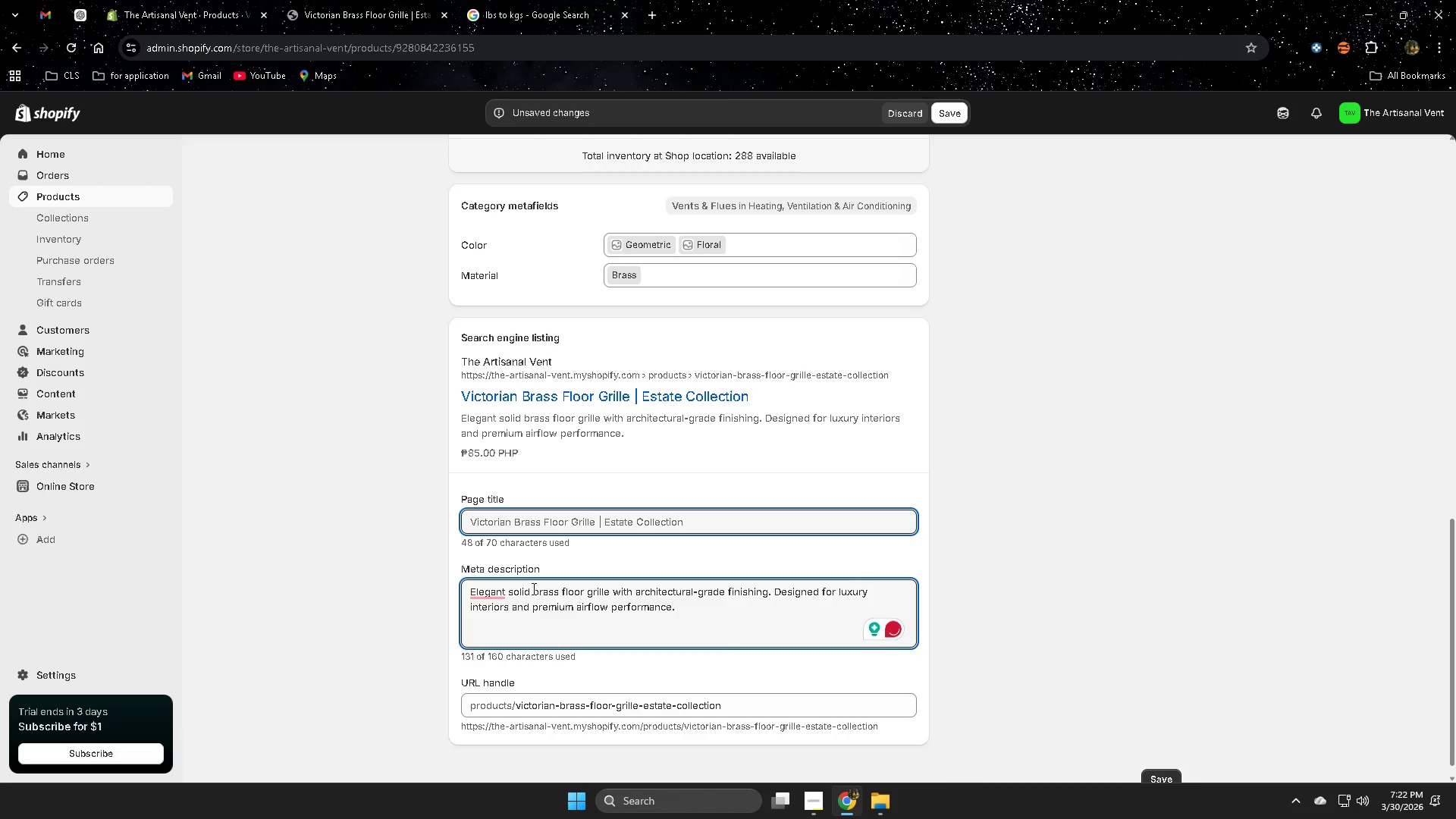 
left_click([483, 589])
 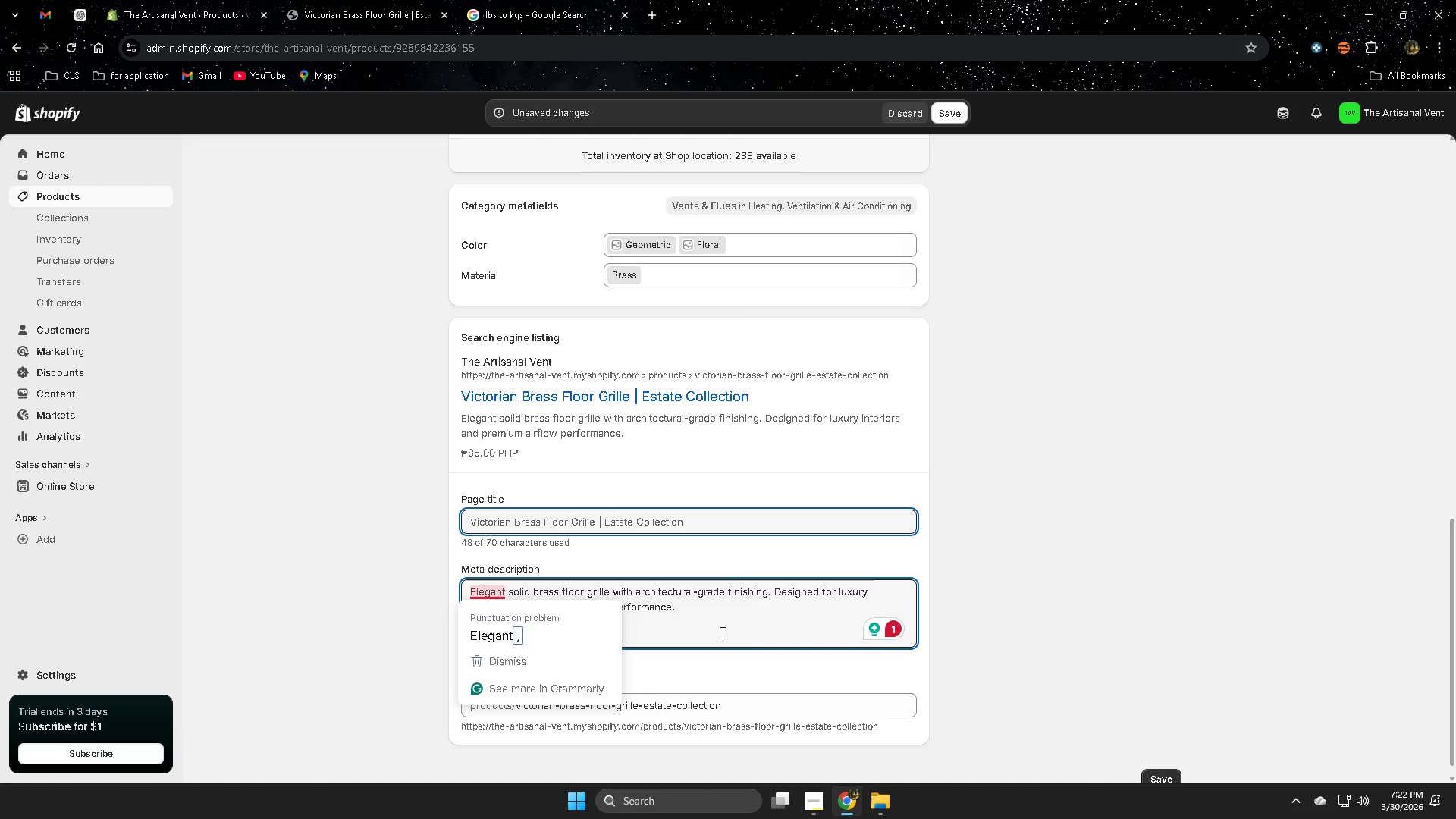 
left_click([730, 625])
 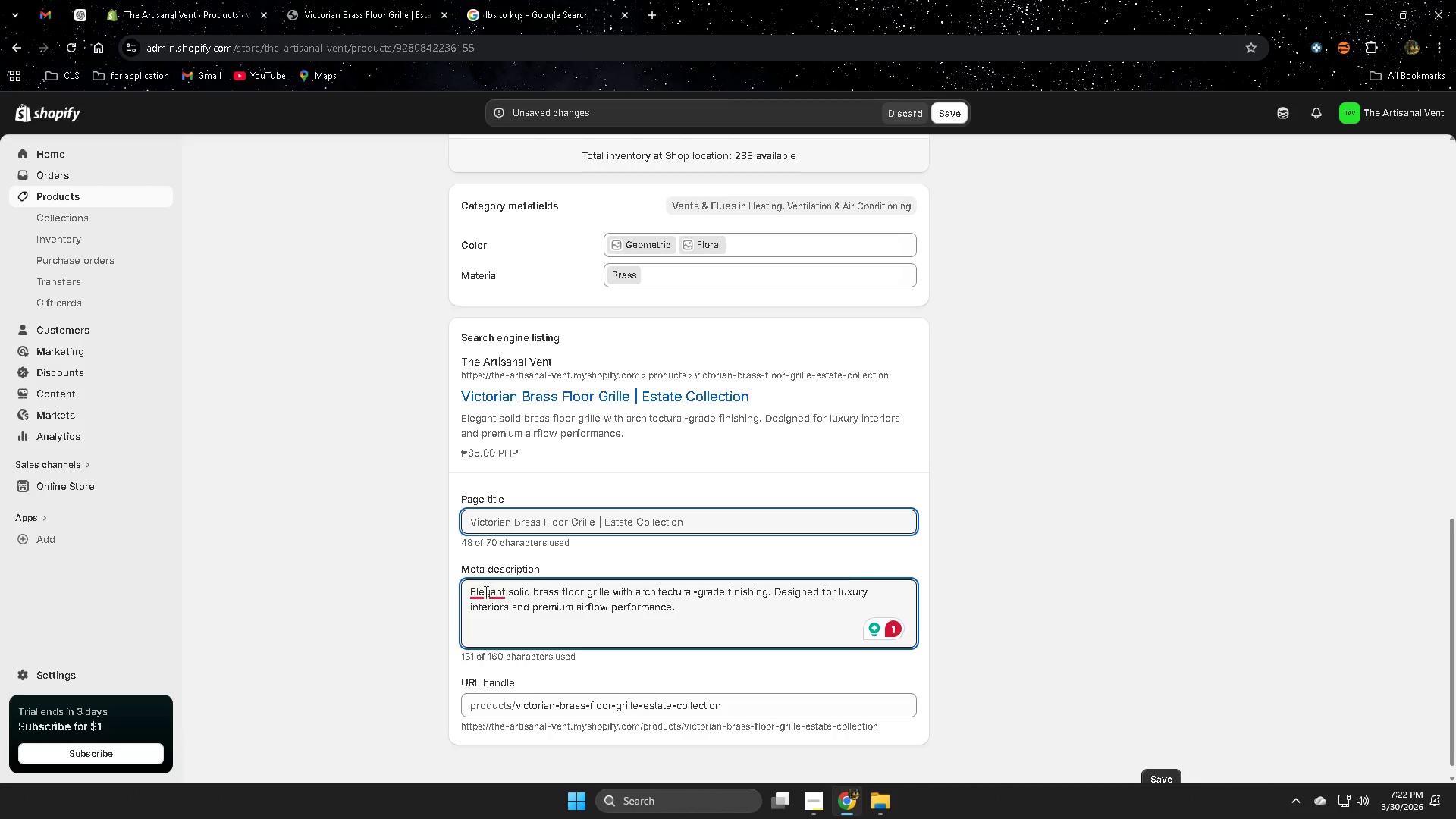 
double_click([484, 592])
 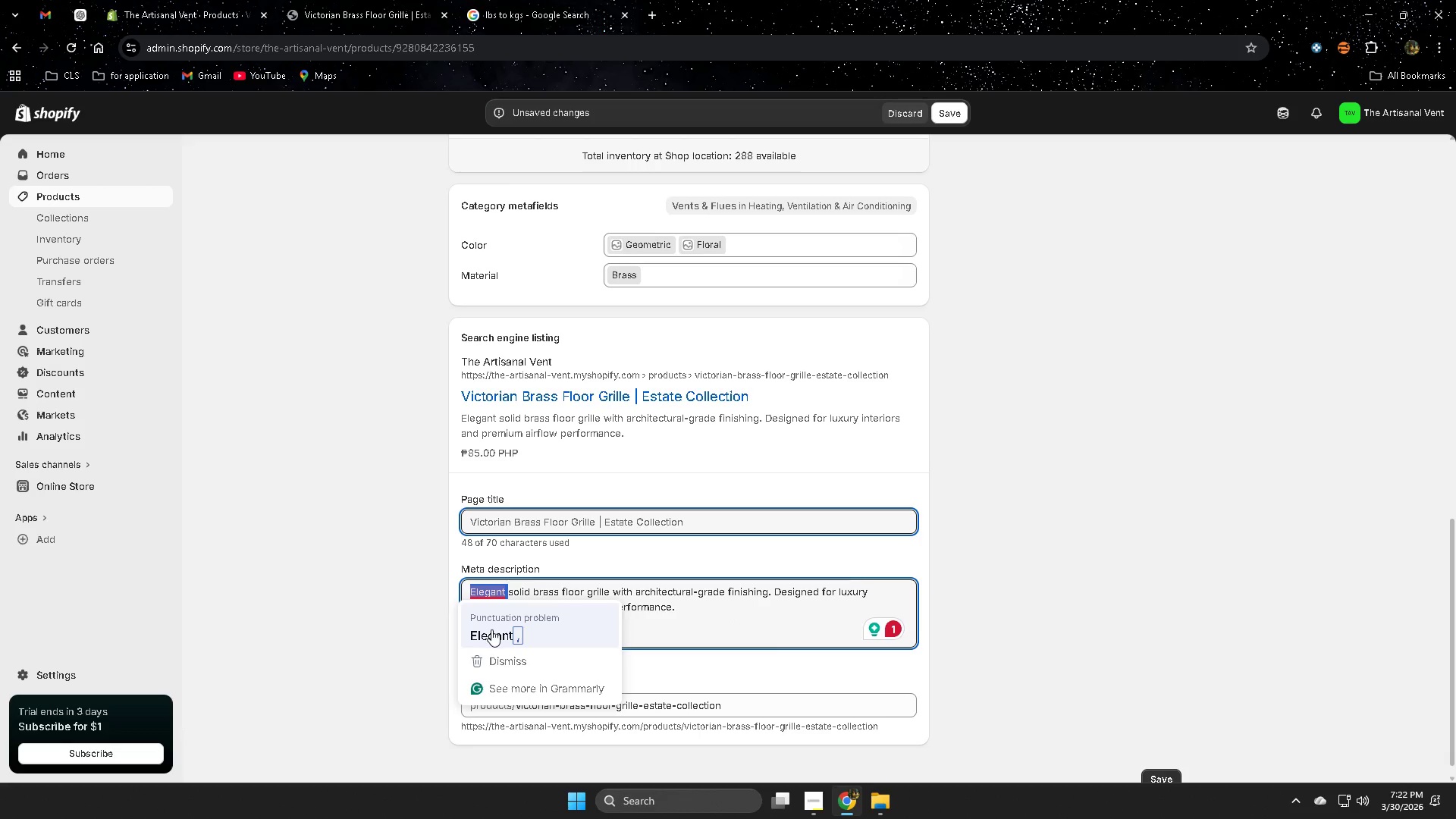 
left_click([491, 632])
 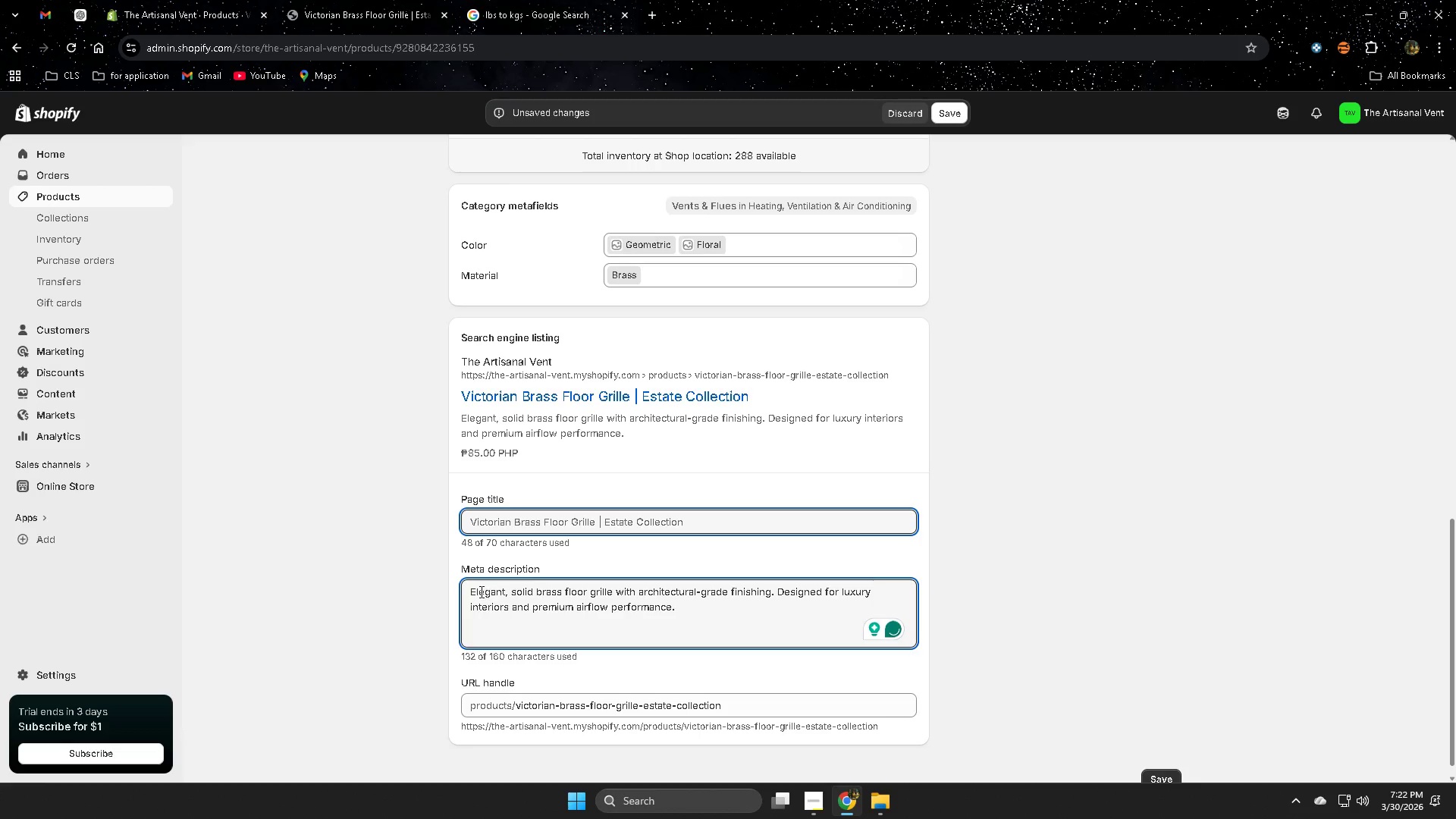 
left_click_drag(start_coordinate=[477, 592], to_coordinate=[579, 609])
 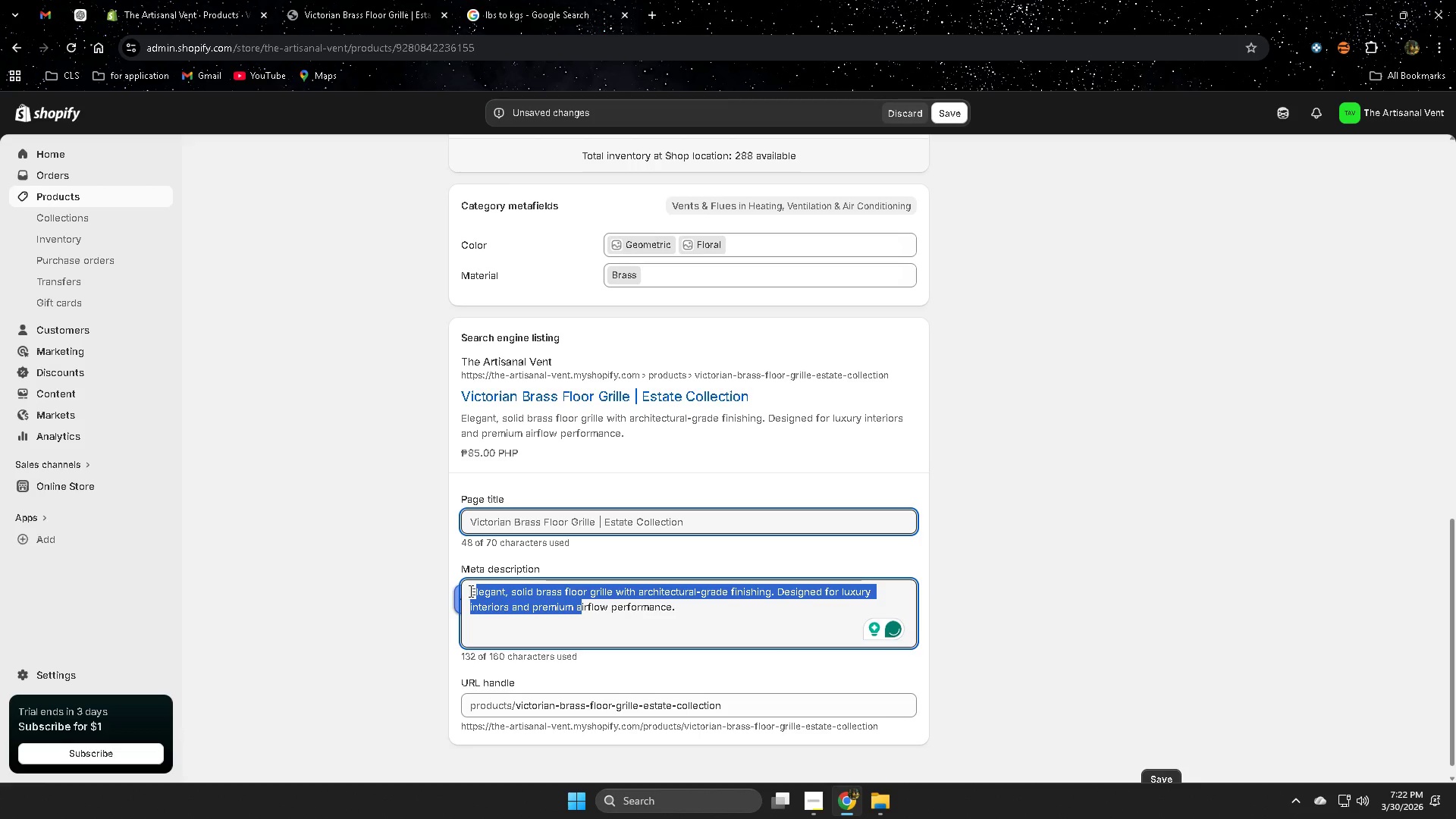 
left_click_drag(start_coordinate=[468, 592], to_coordinate=[680, 623])
 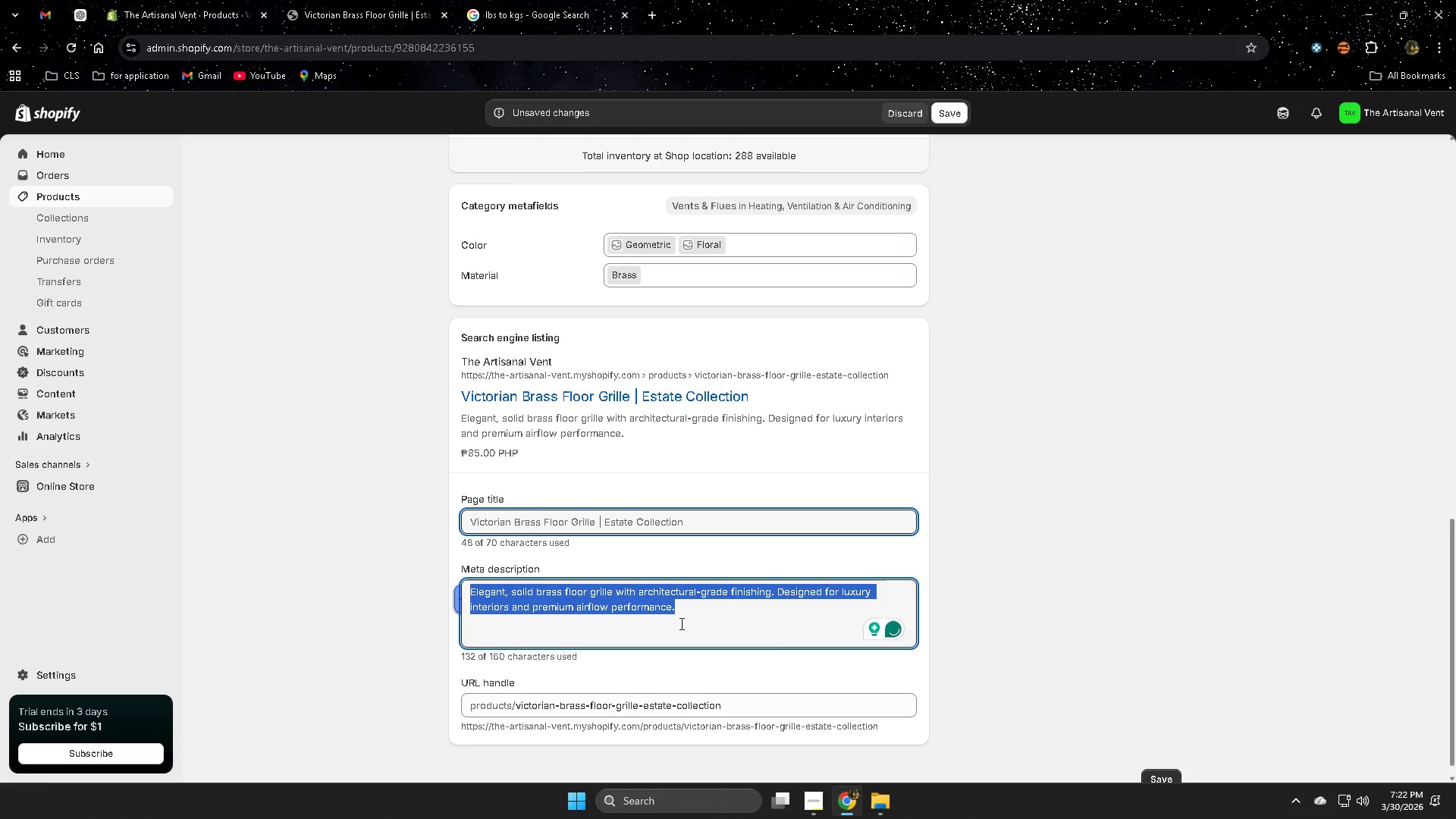 
key(Control+ControlLeft)
 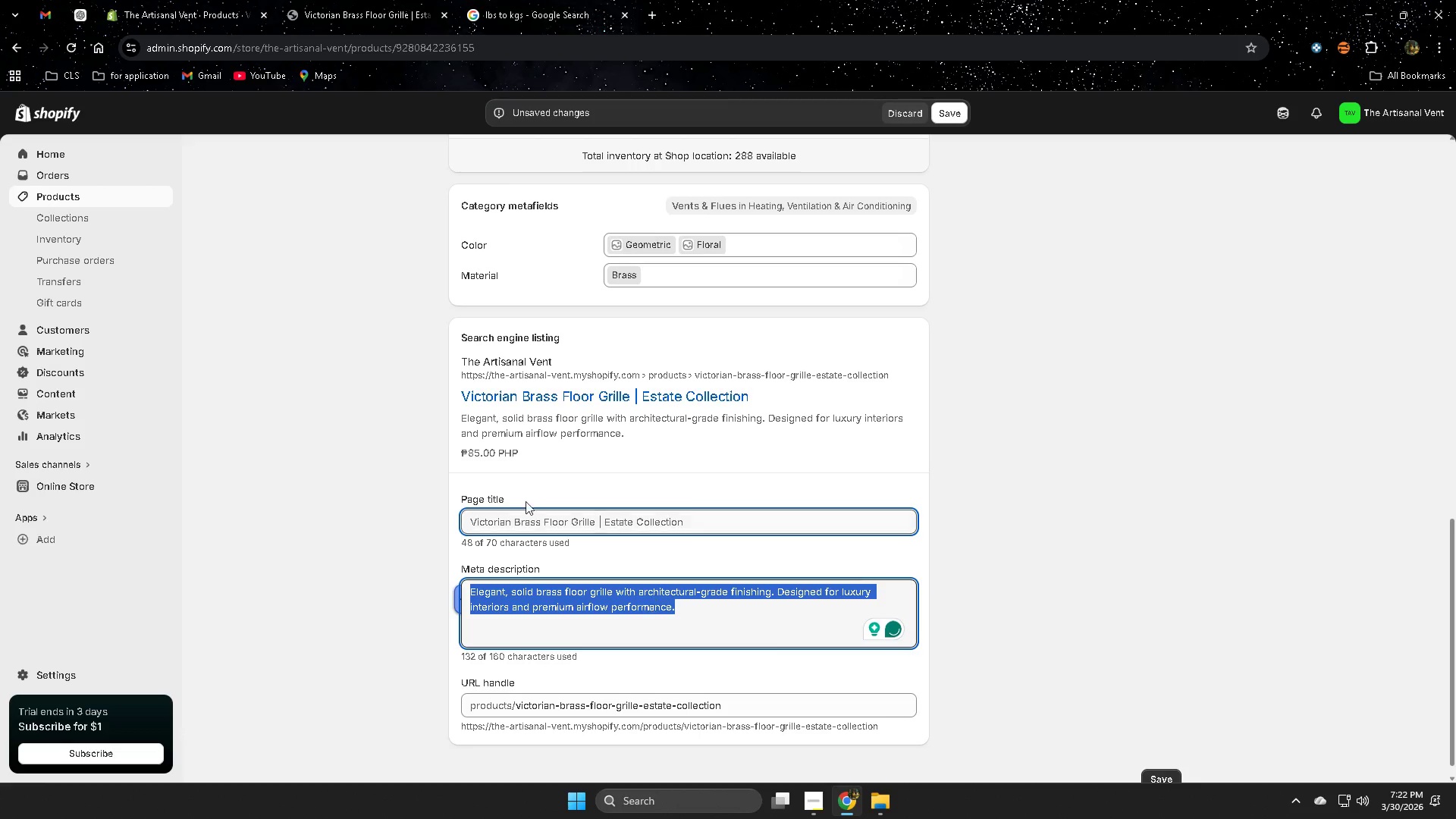 
key(Control+C)
 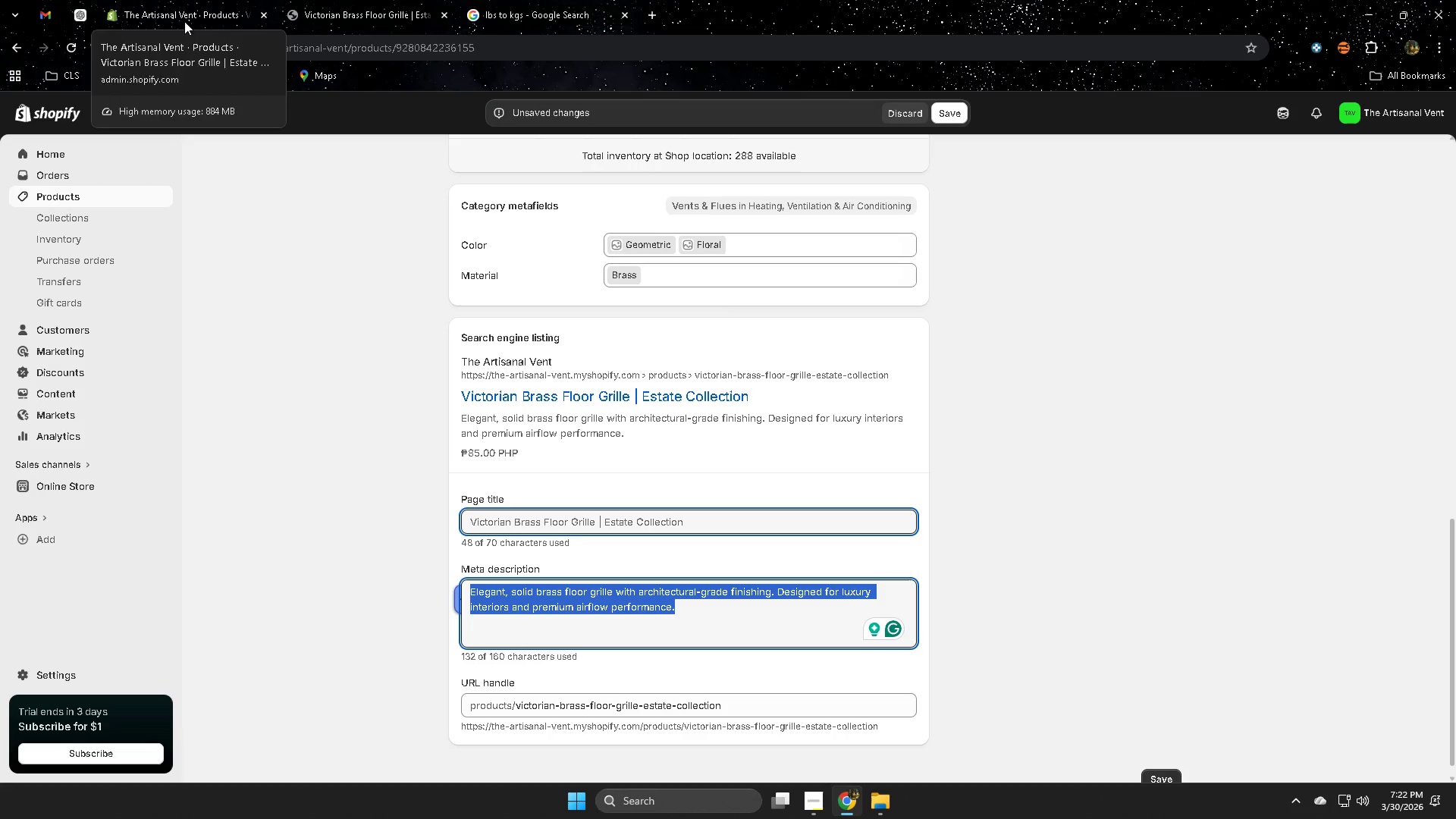 
left_click([1162, 411])
 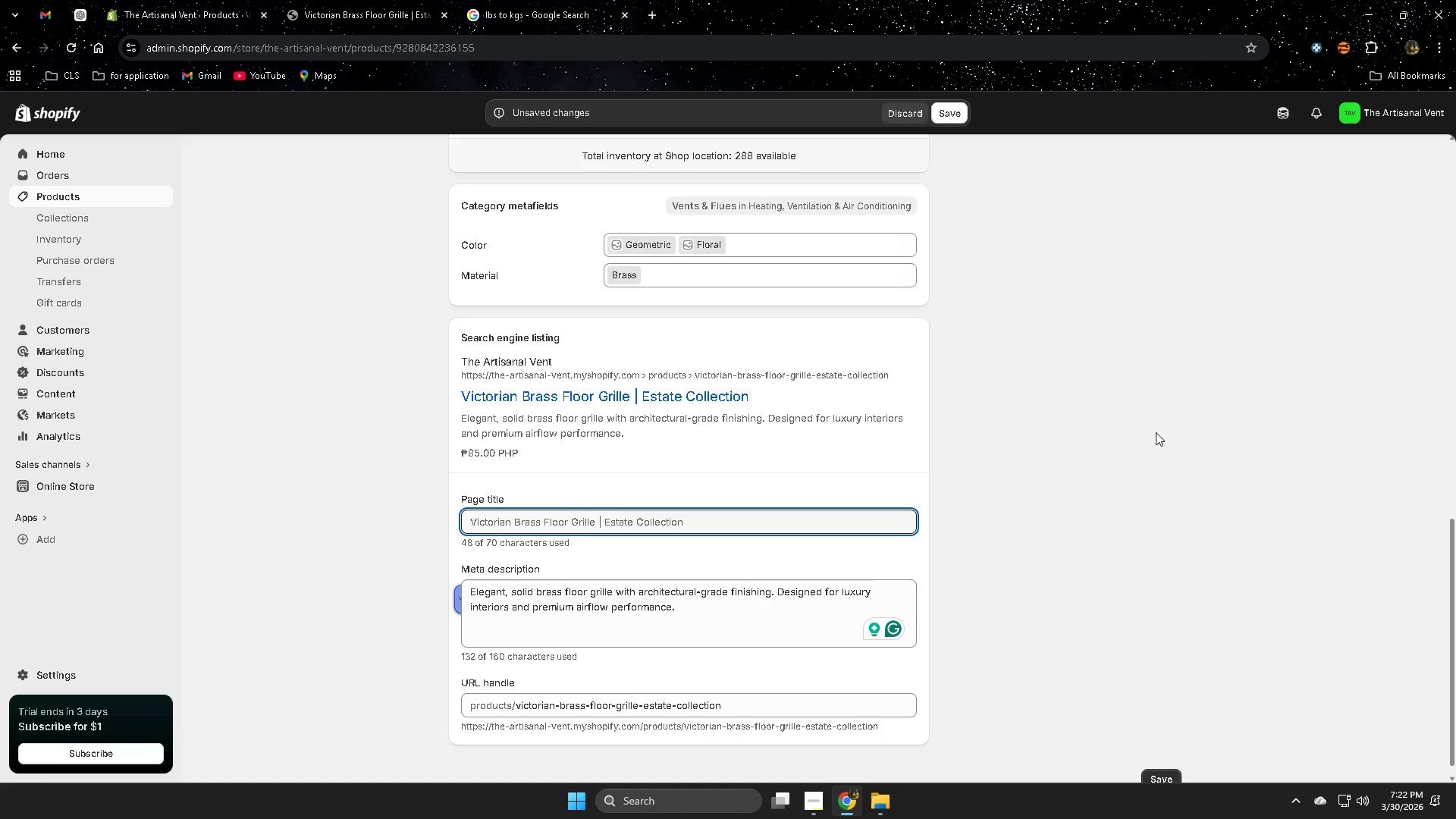 
scroll: coordinate [1071, 546], scroll_direction: up, amount: 5.0
 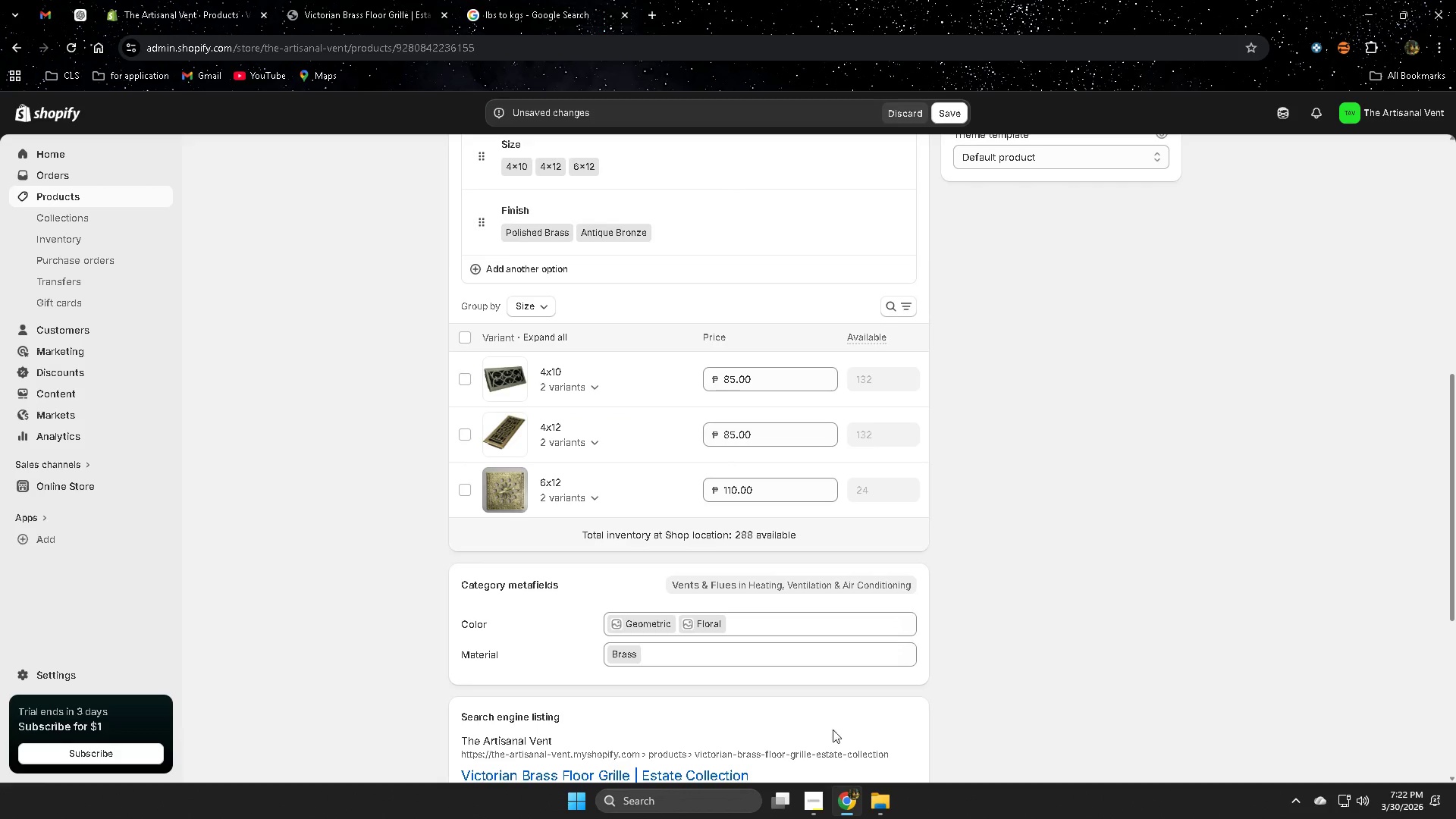 
left_click([808, 798])